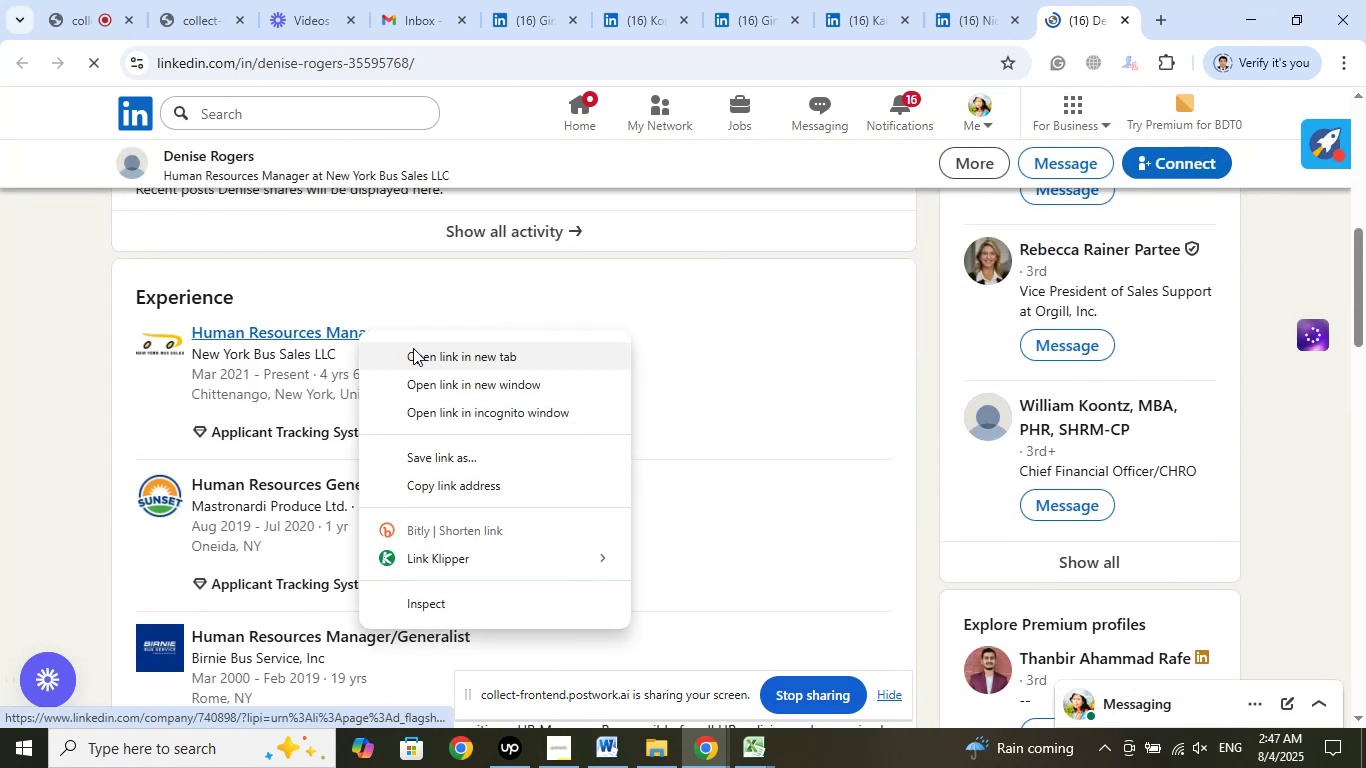 
left_click([415, 350])
 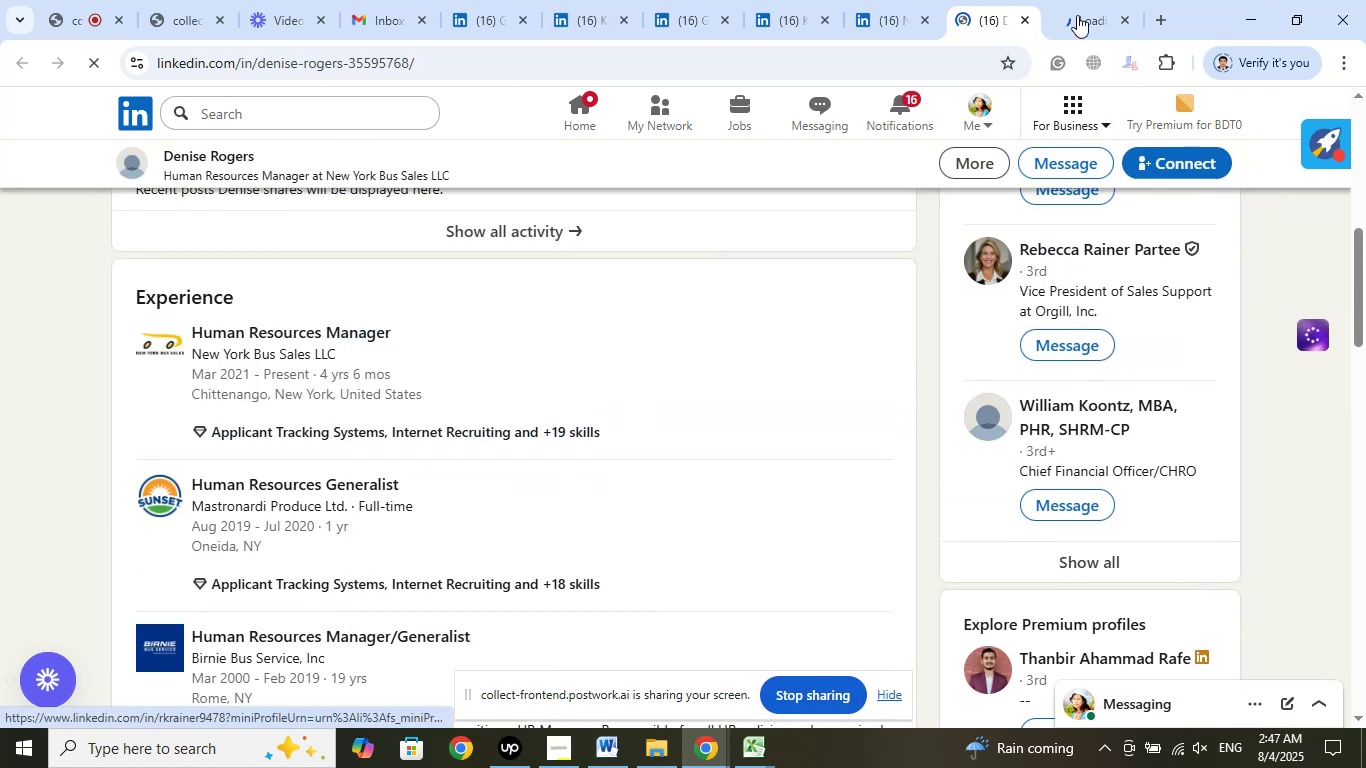 
left_click([1077, 15])
 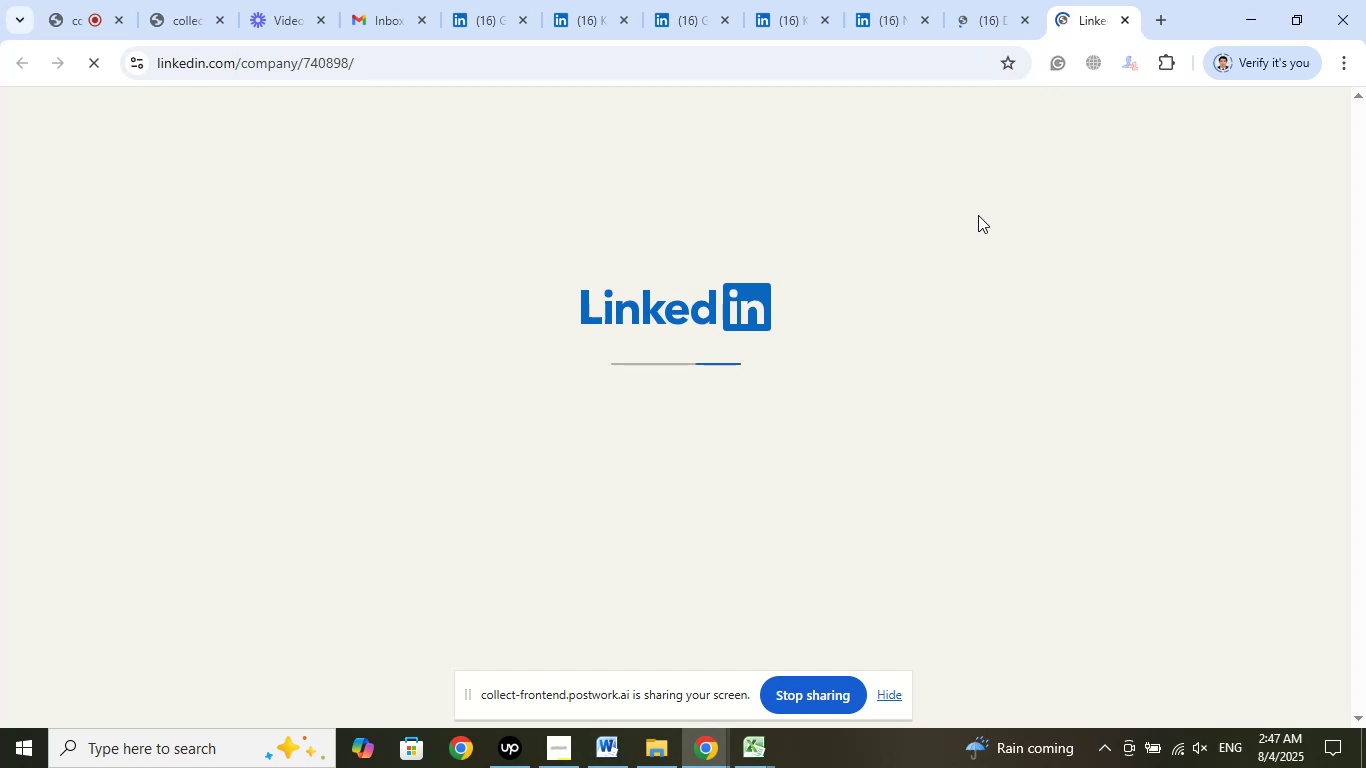 
wait(5.61)
 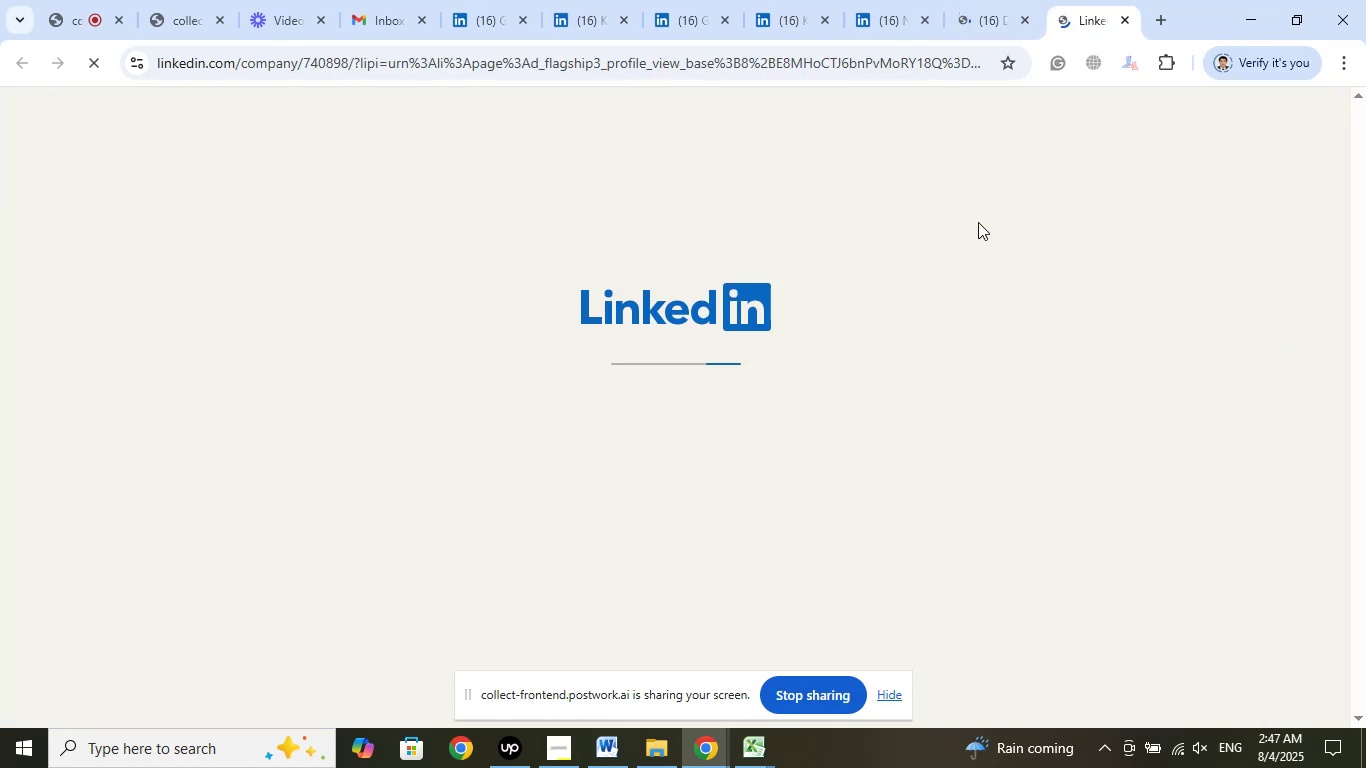 
mouse_move([966, 191])
 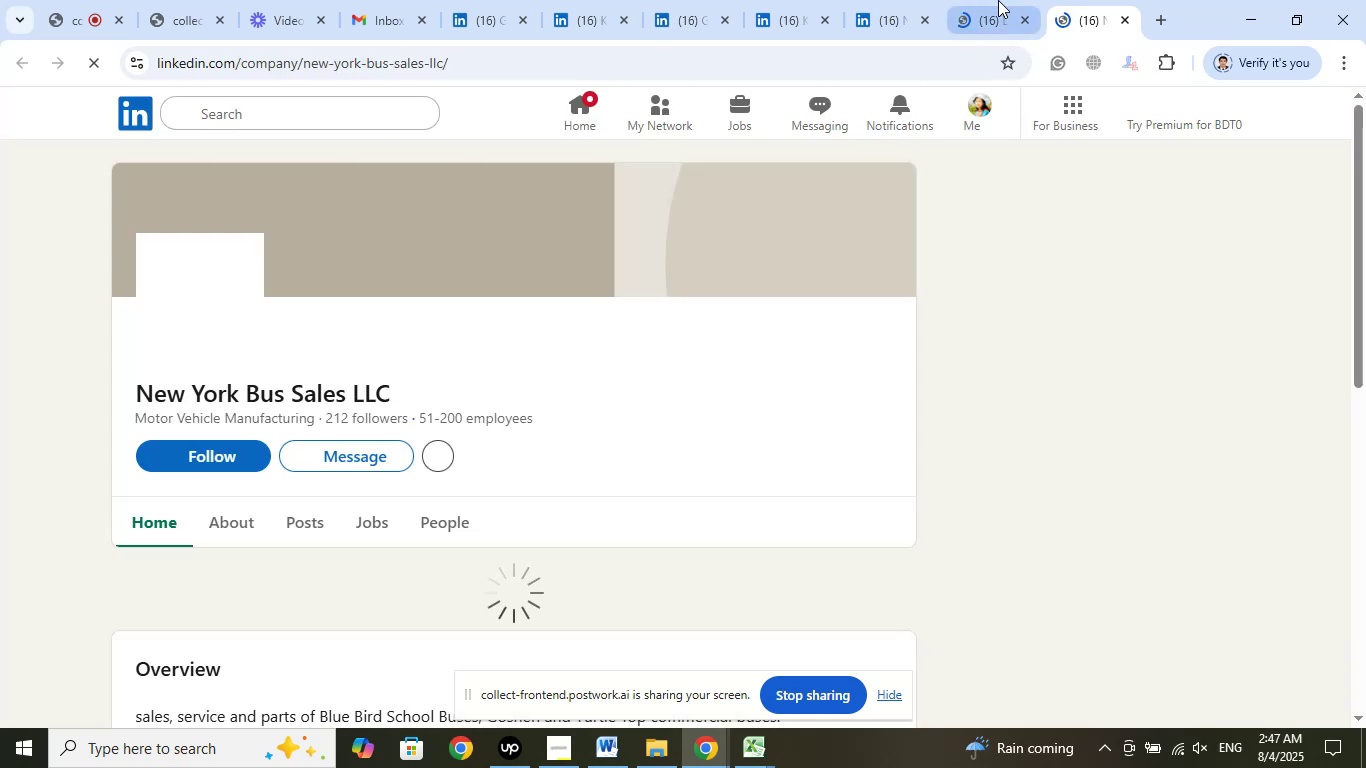 
left_click([998, 0])
 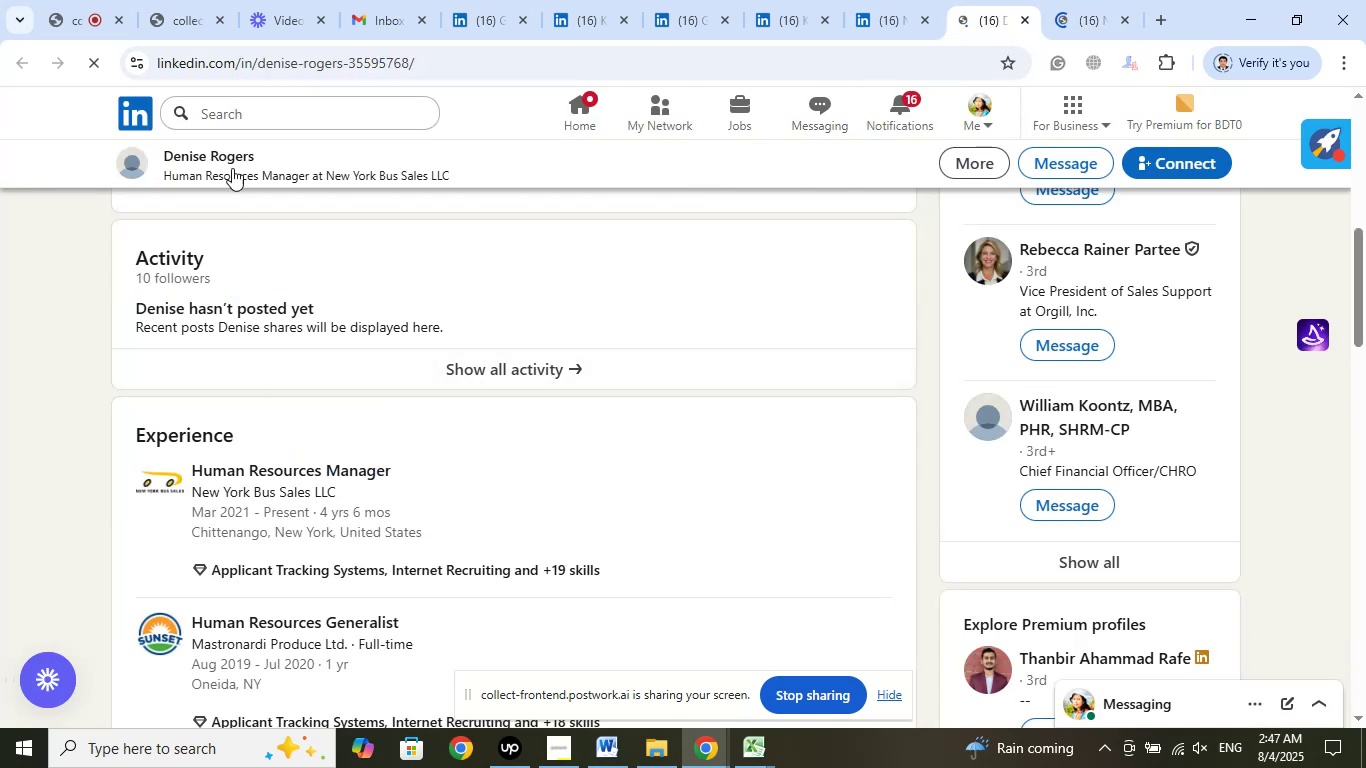 
left_click([228, 154])
 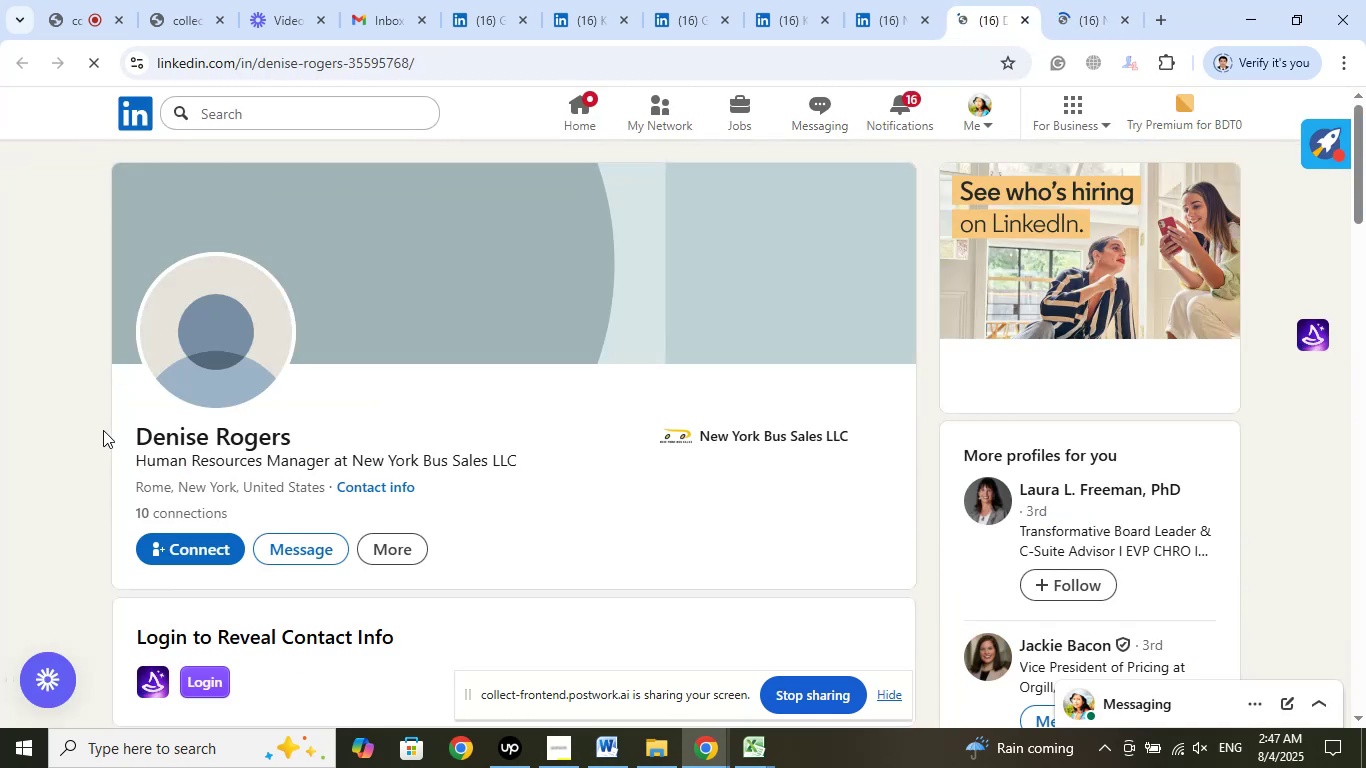 
left_click_drag(start_coordinate=[130, 435], to_coordinate=[291, 430])
 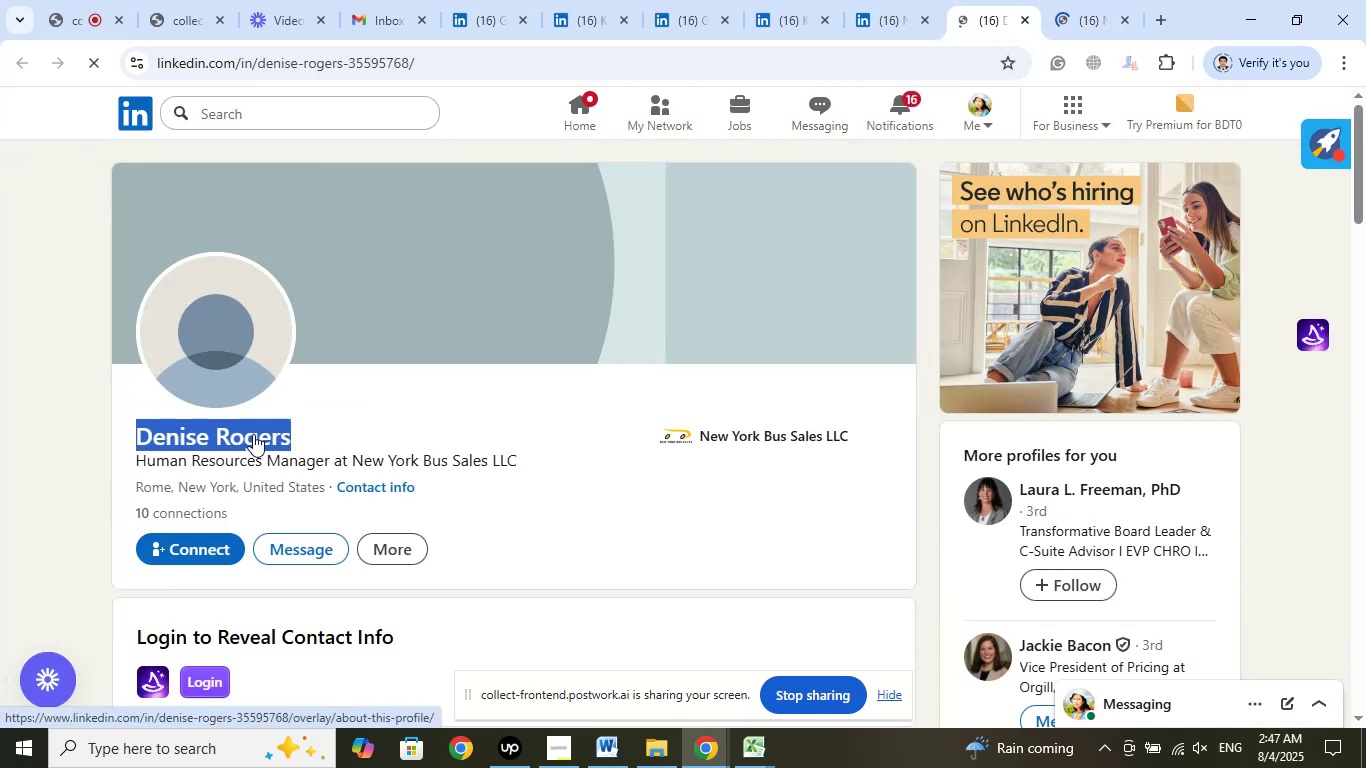 
right_click([253, 434])
 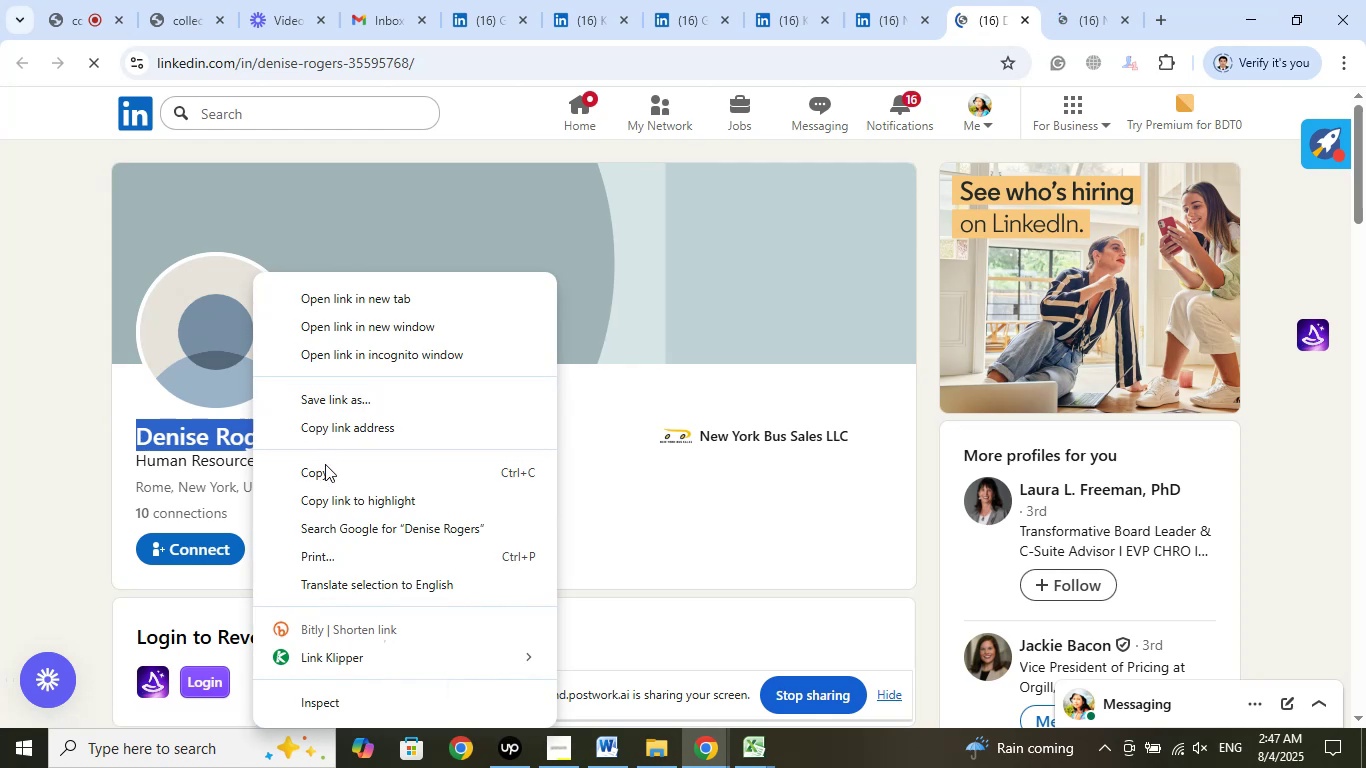 
left_click([323, 475])
 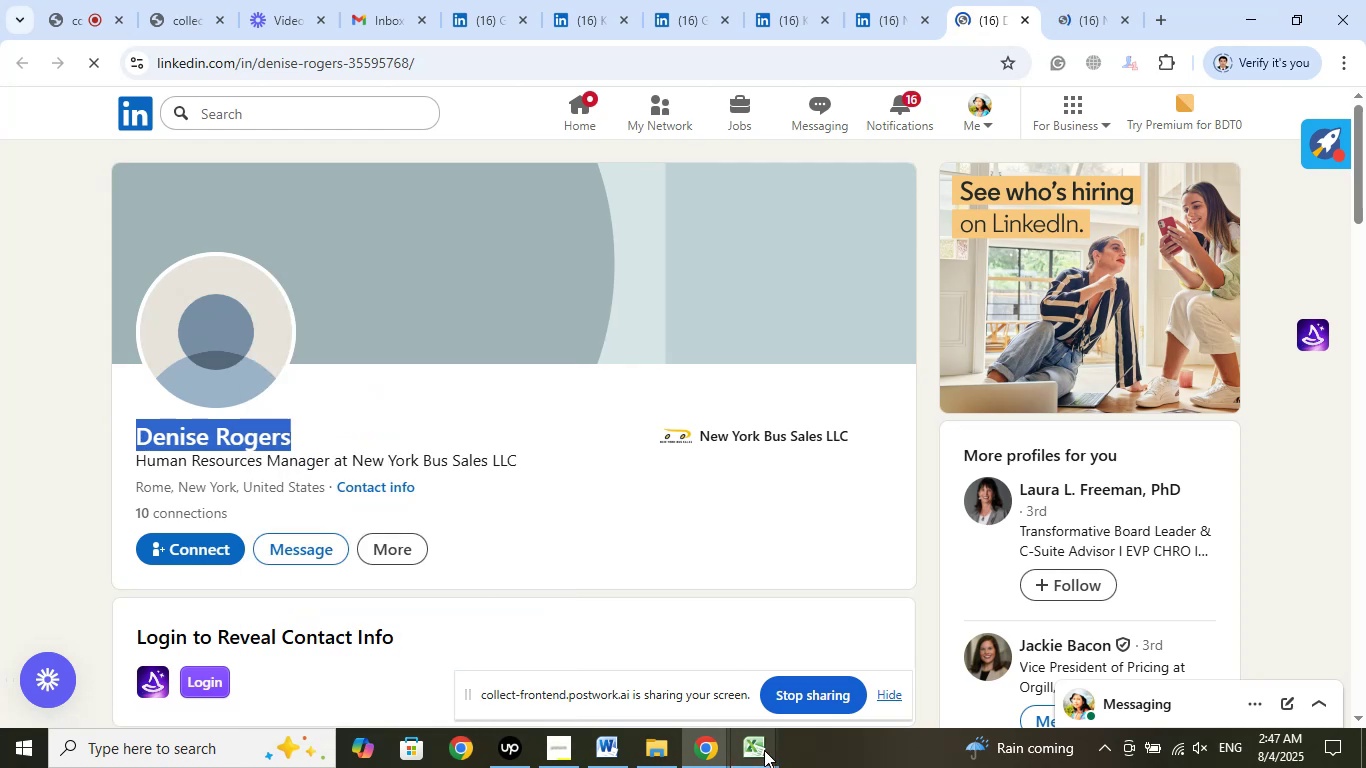 
left_click([763, 749])
 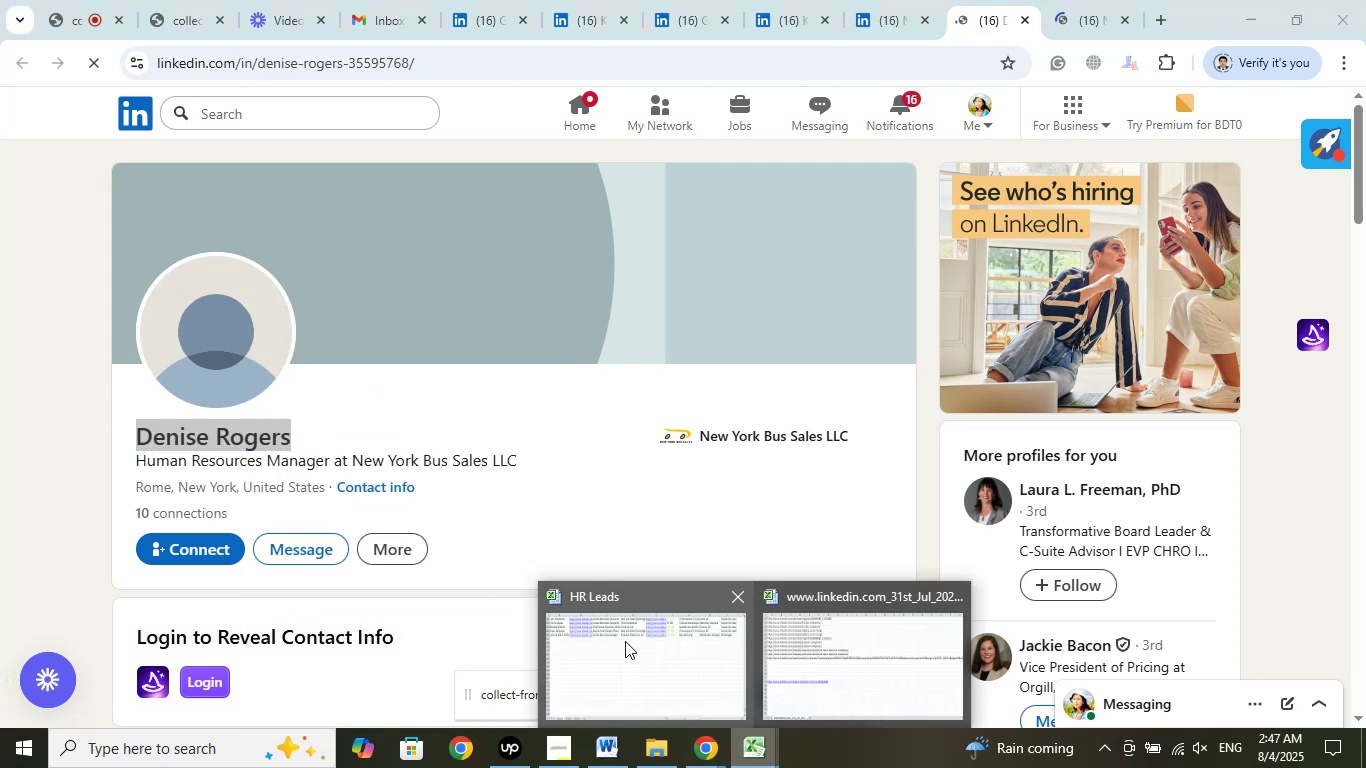 
left_click([625, 641])
 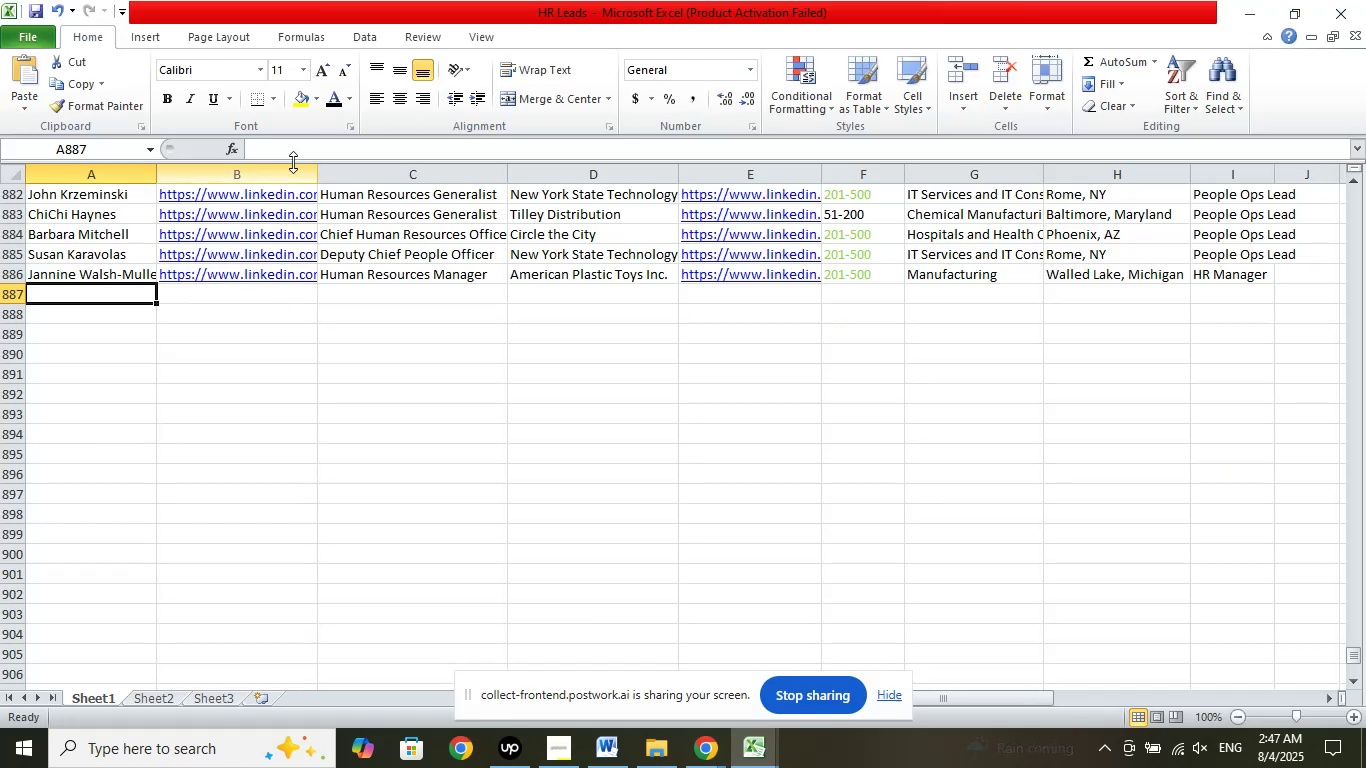 
left_click([293, 146])
 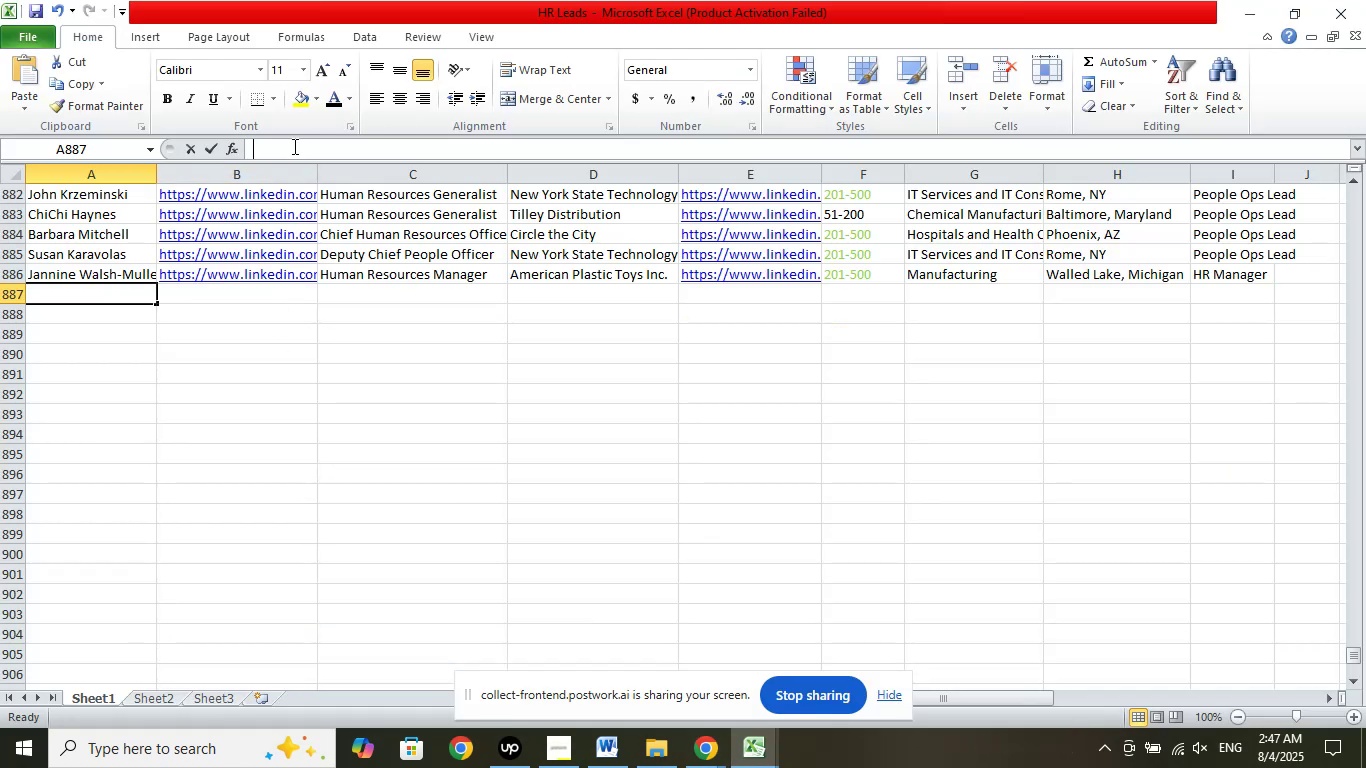 
right_click([293, 146])
 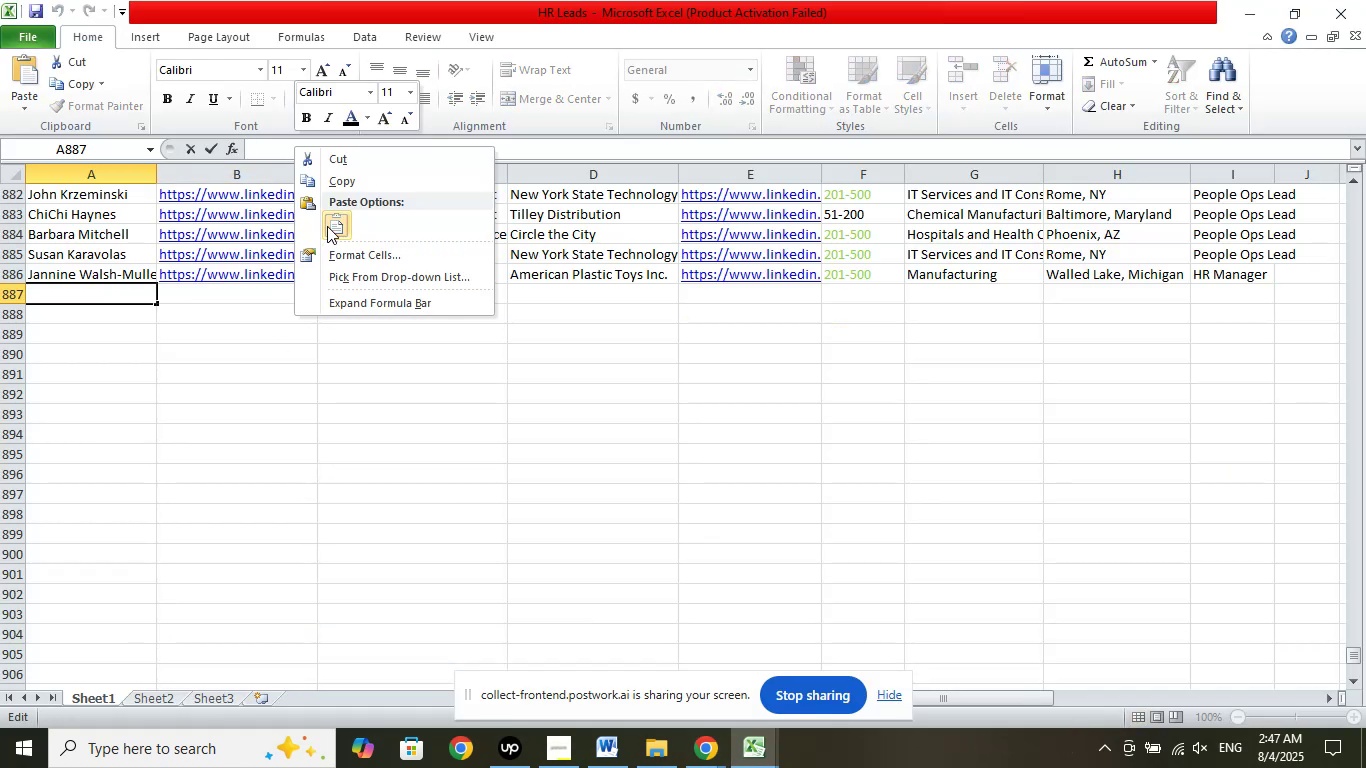 
left_click([329, 226])
 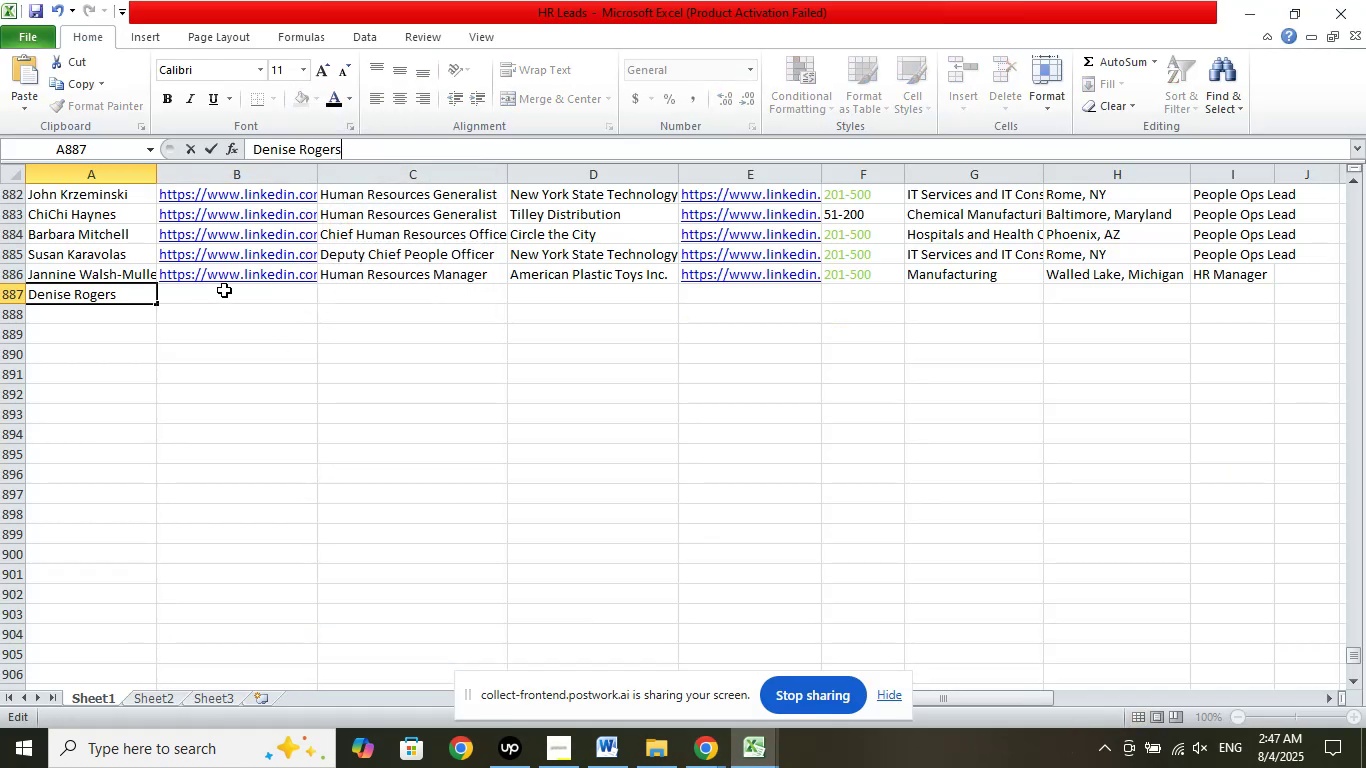 
left_click([223, 294])
 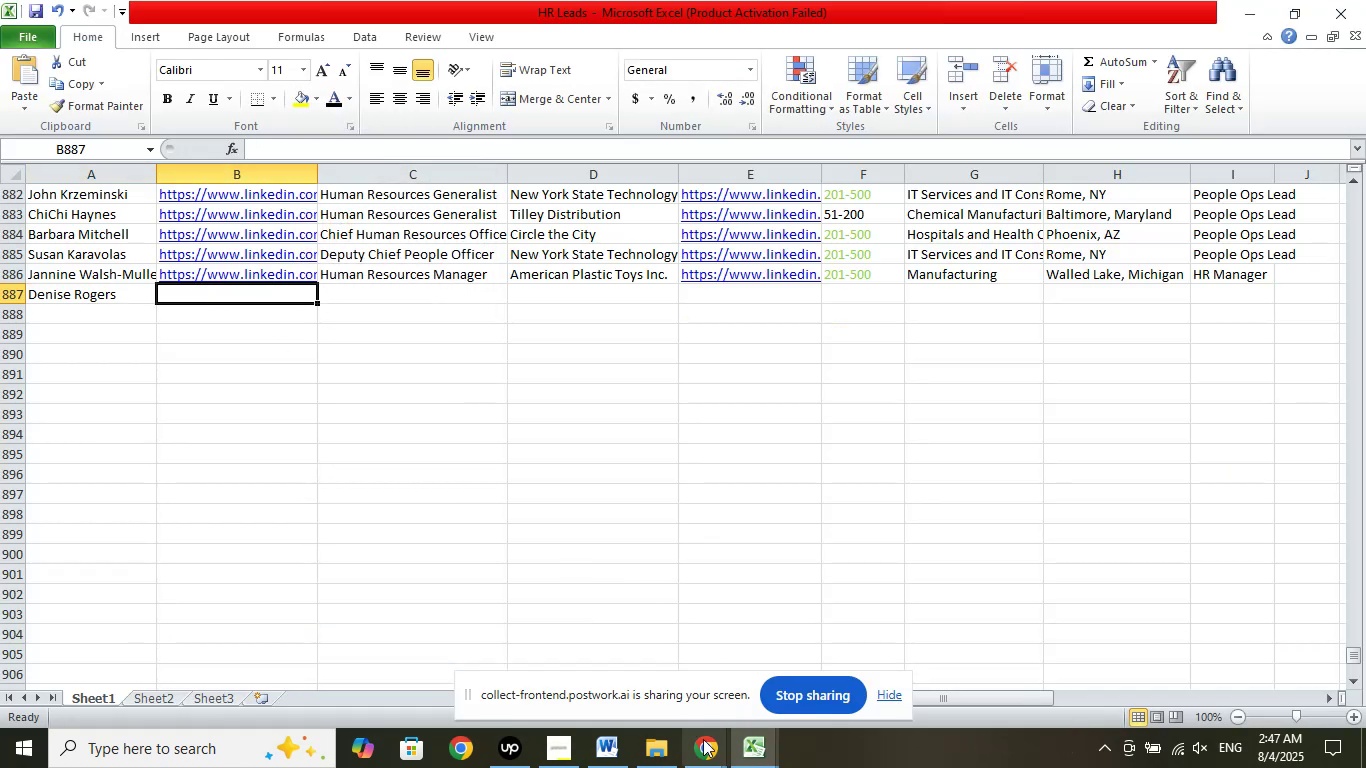 
left_click([703, 747])
 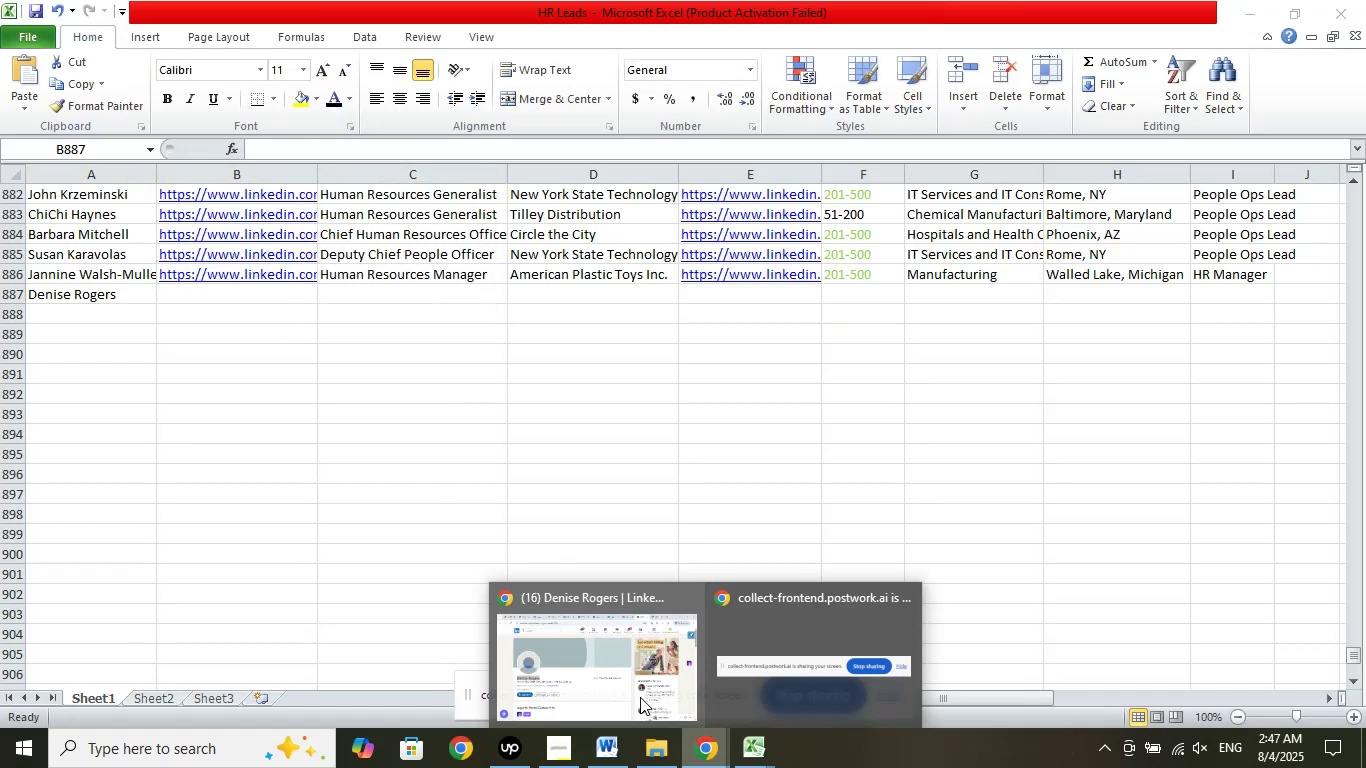 
double_click([587, 662])
 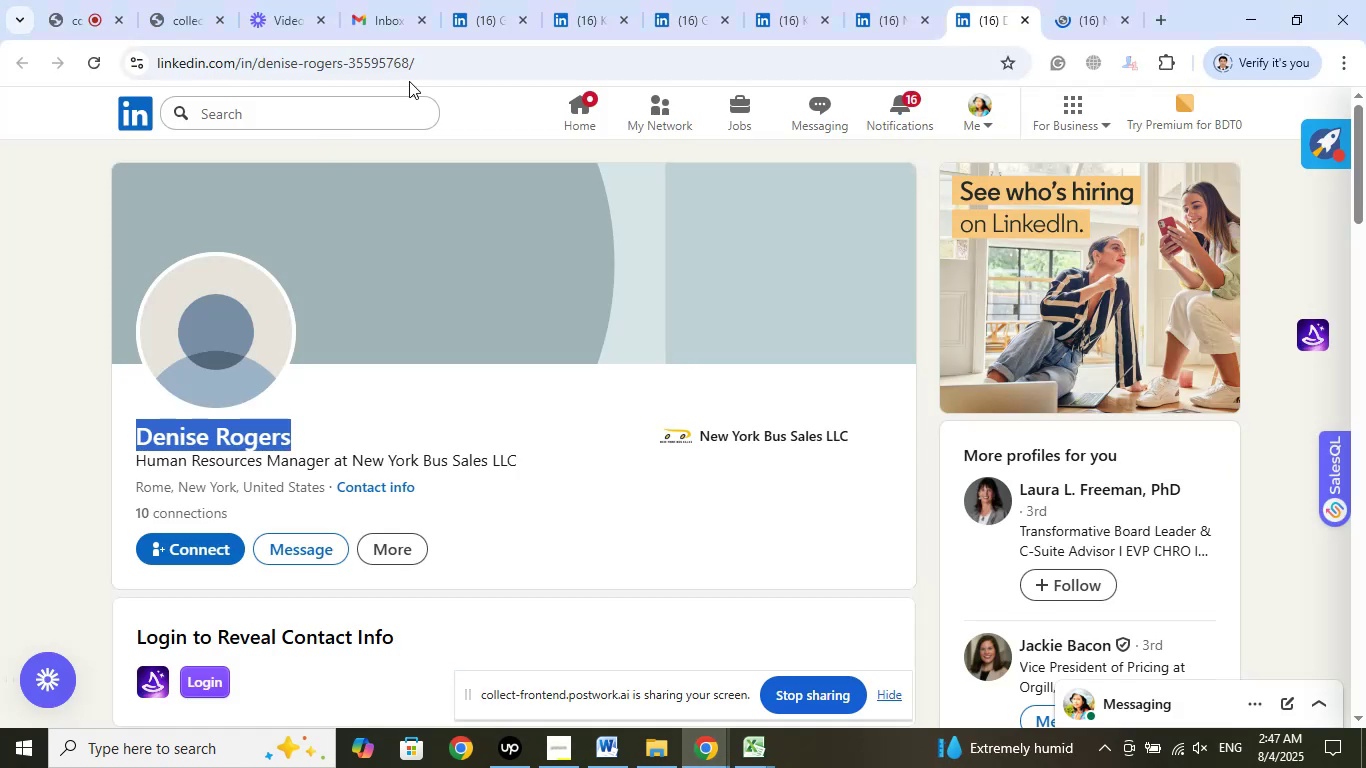 
left_click([413, 69])
 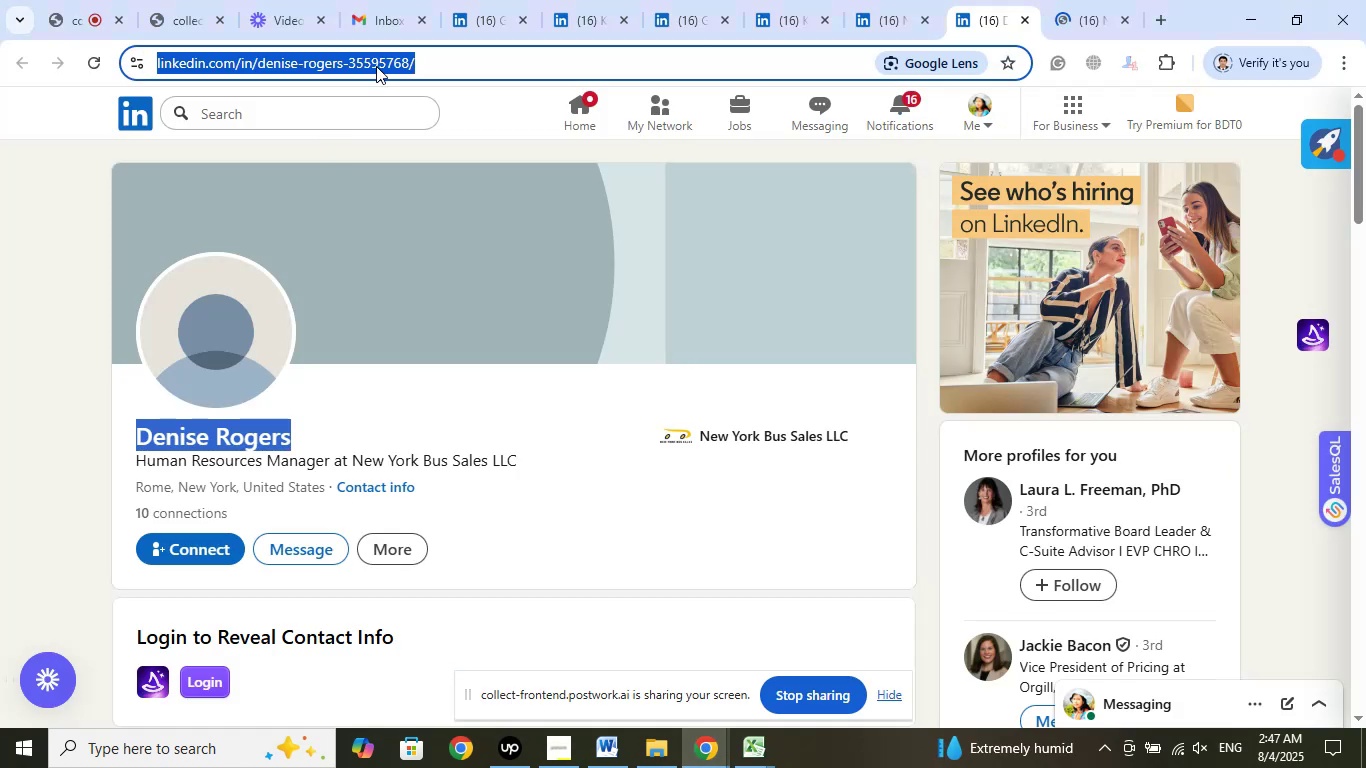 
right_click([376, 66])
 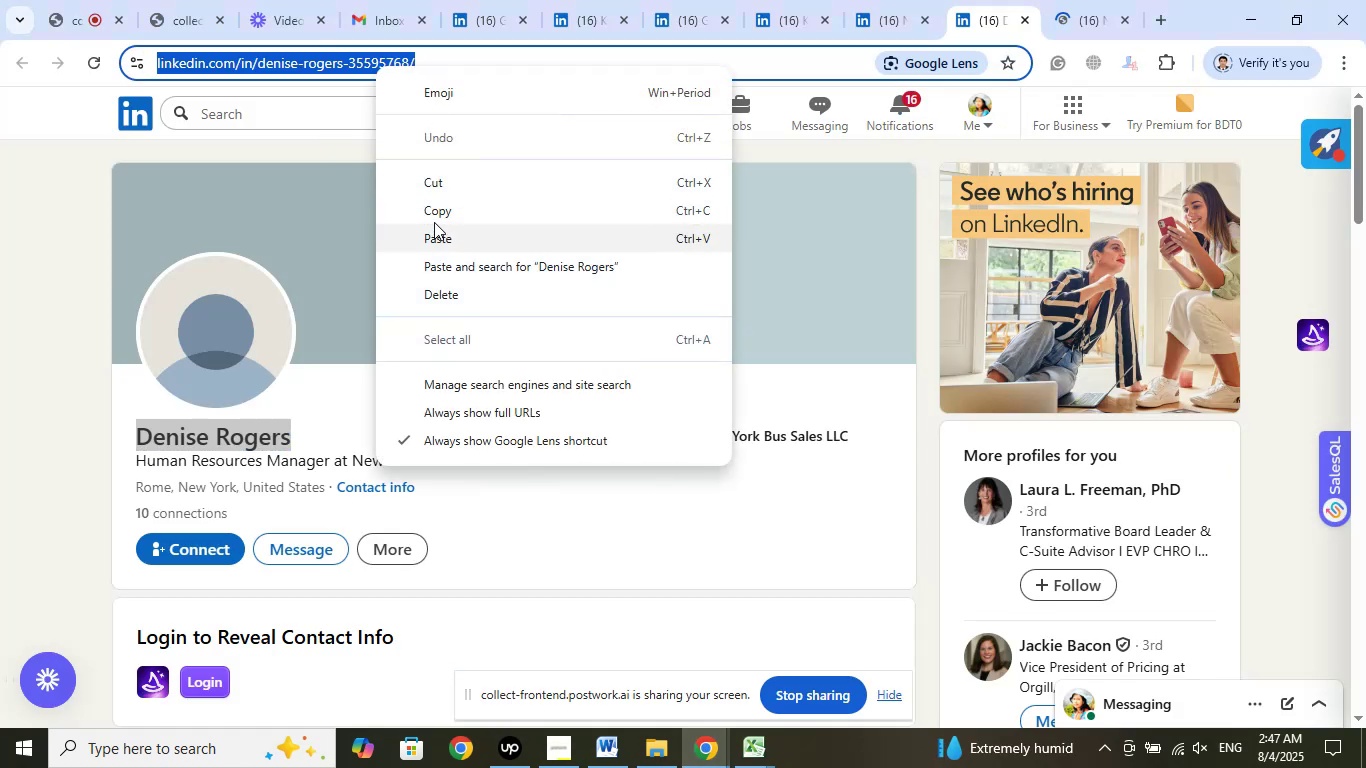 
left_click([435, 209])
 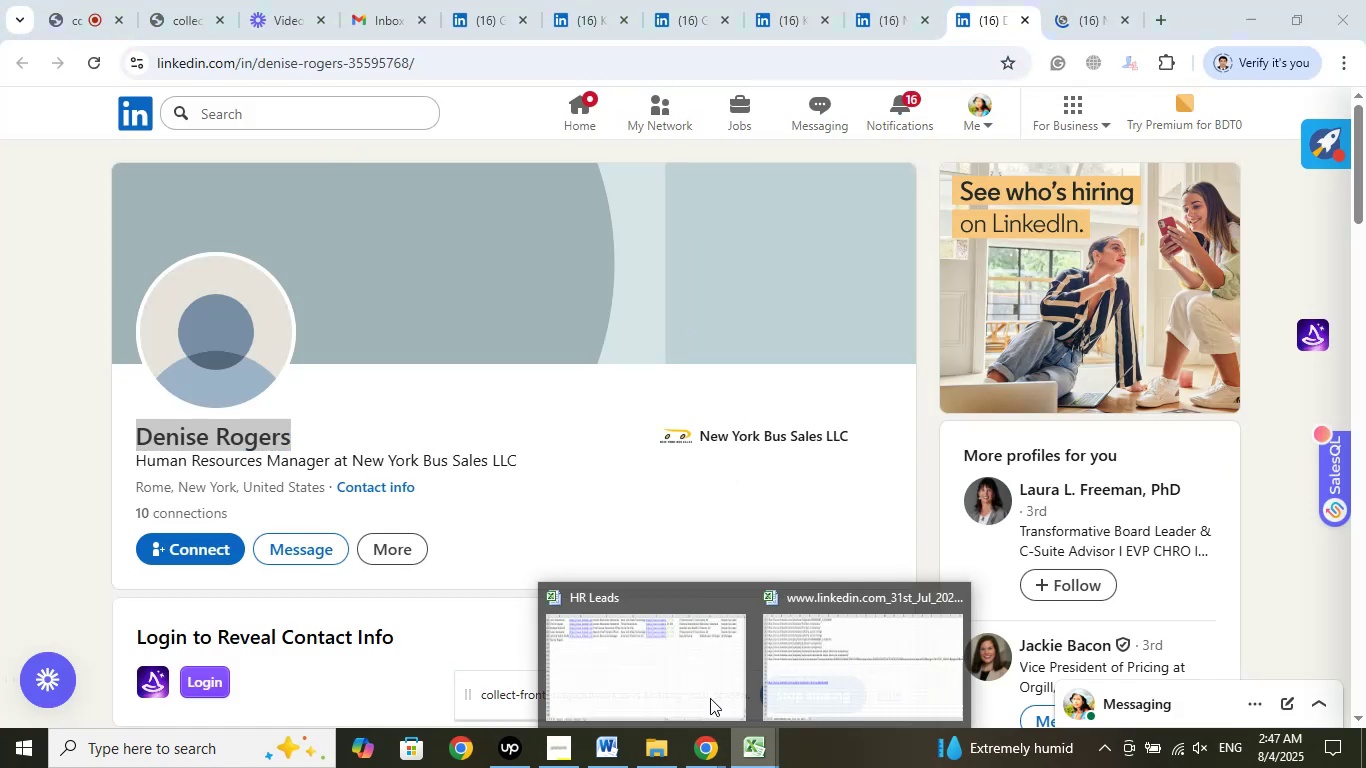 
left_click([599, 622])
 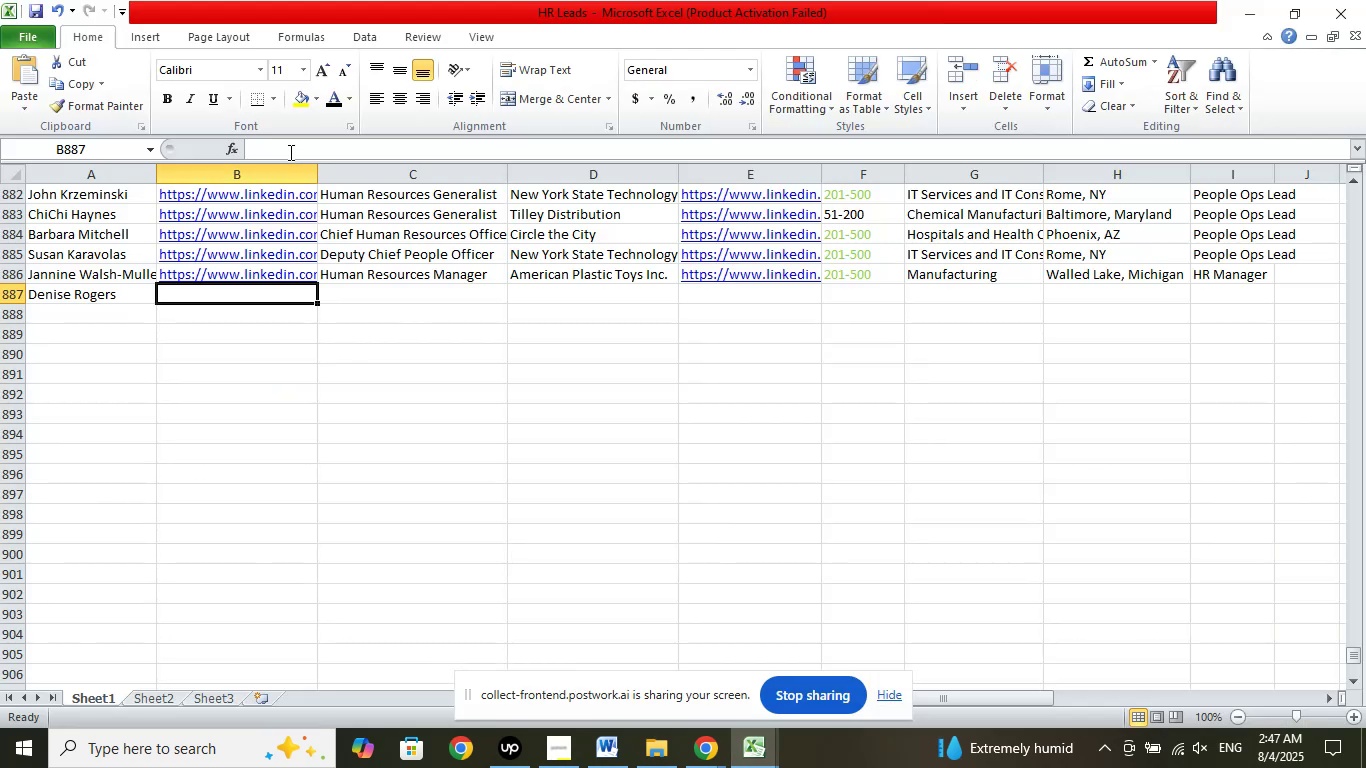 
right_click([289, 151])
 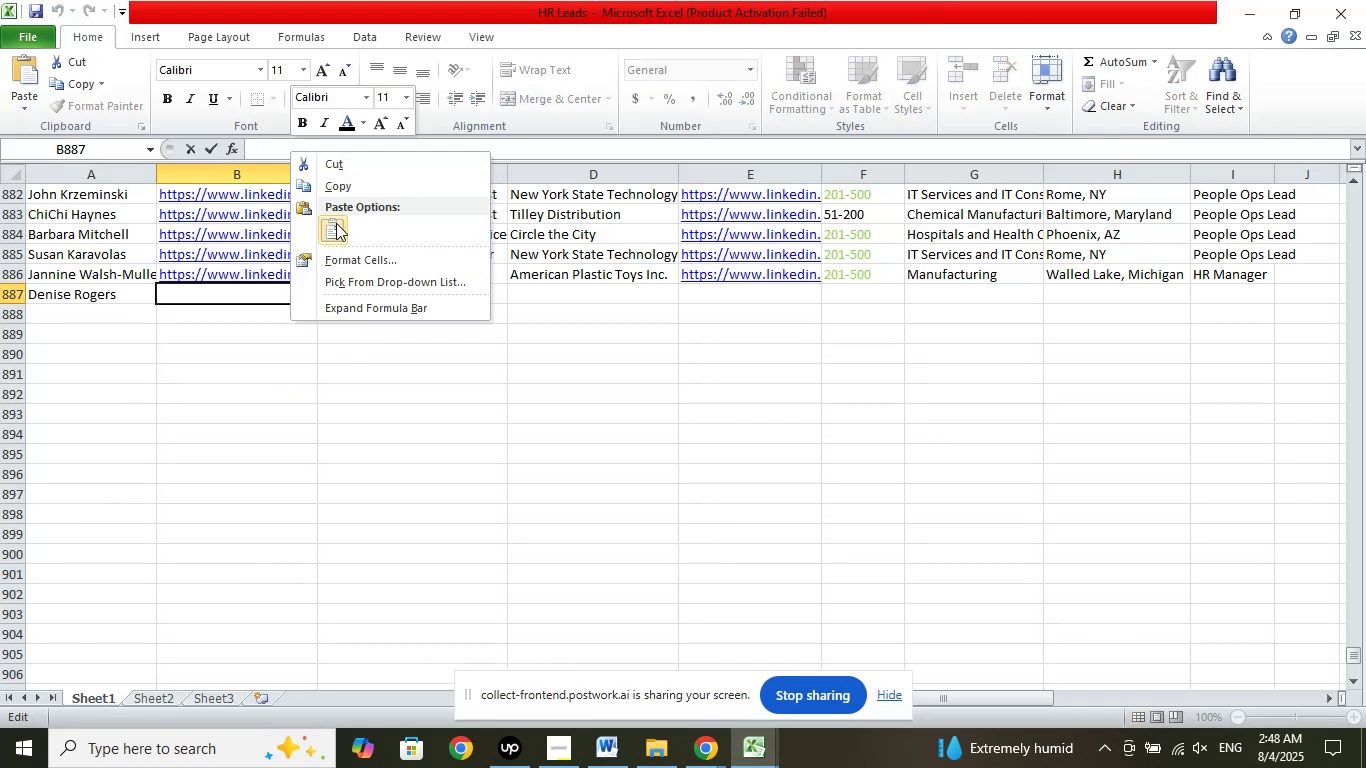 
left_click([336, 223])
 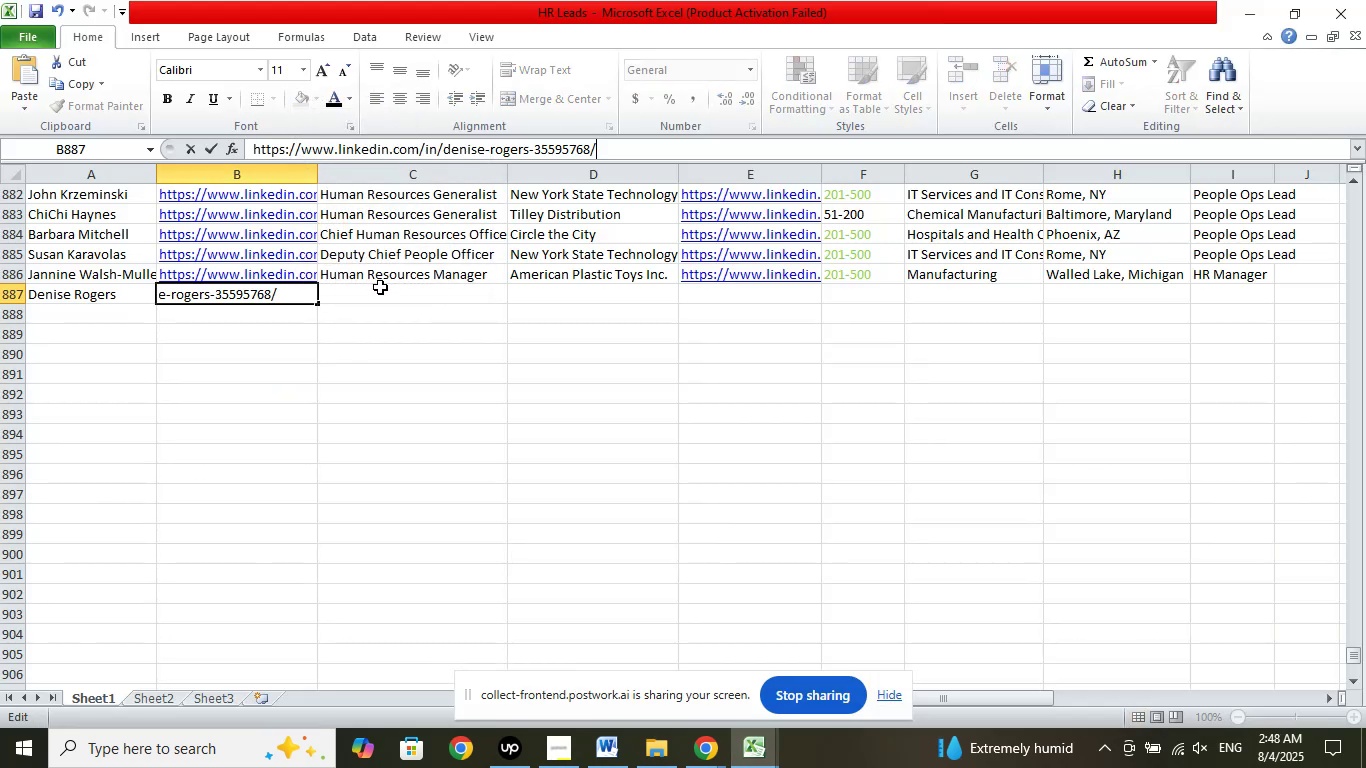 
left_click([380, 288])
 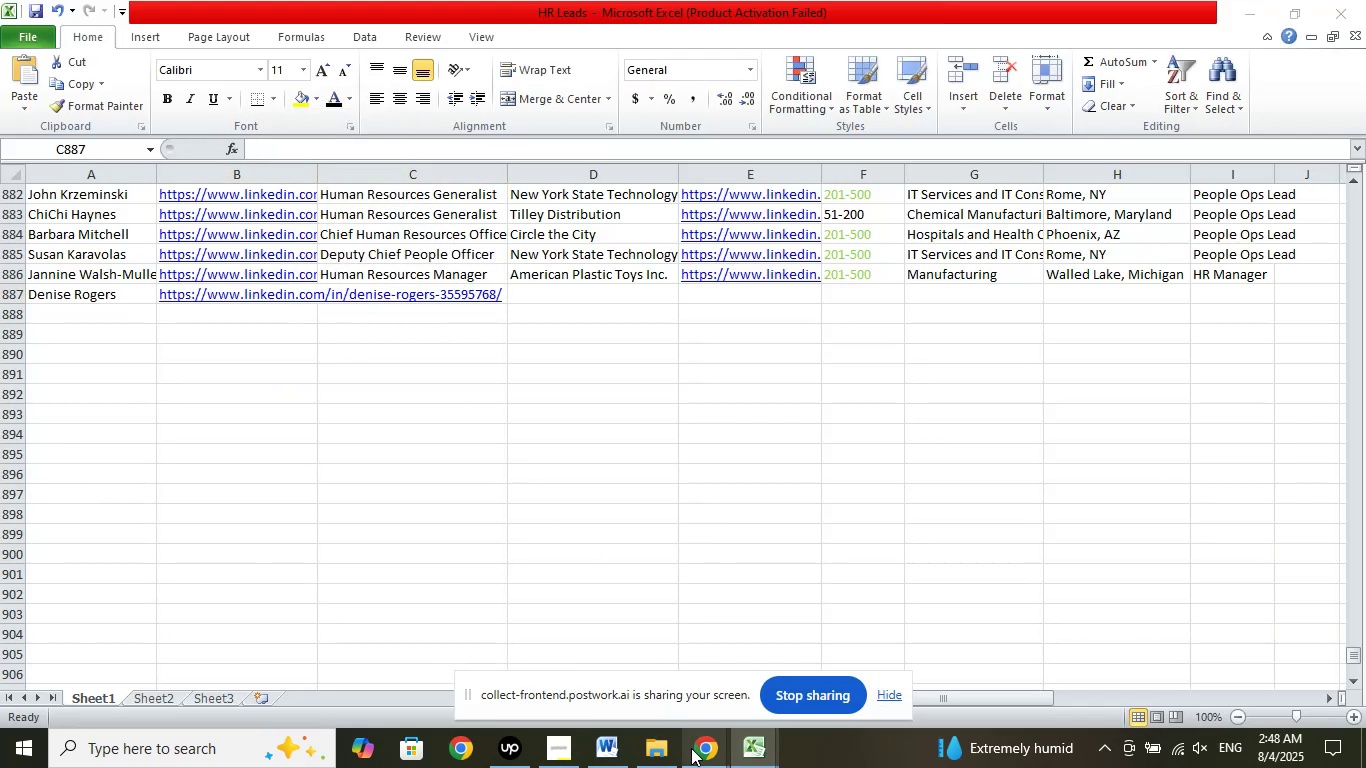 
left_click([615, 670])
 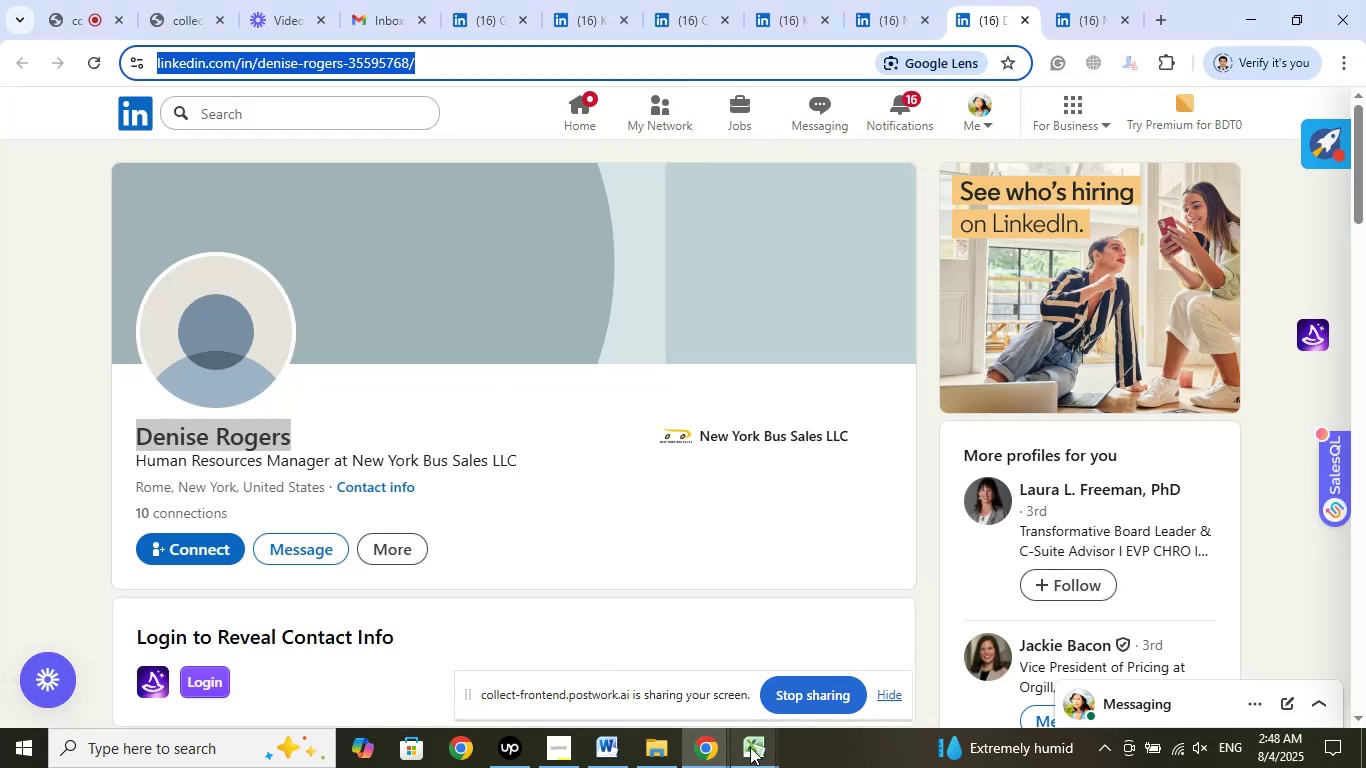 
left_click([647, 658])
 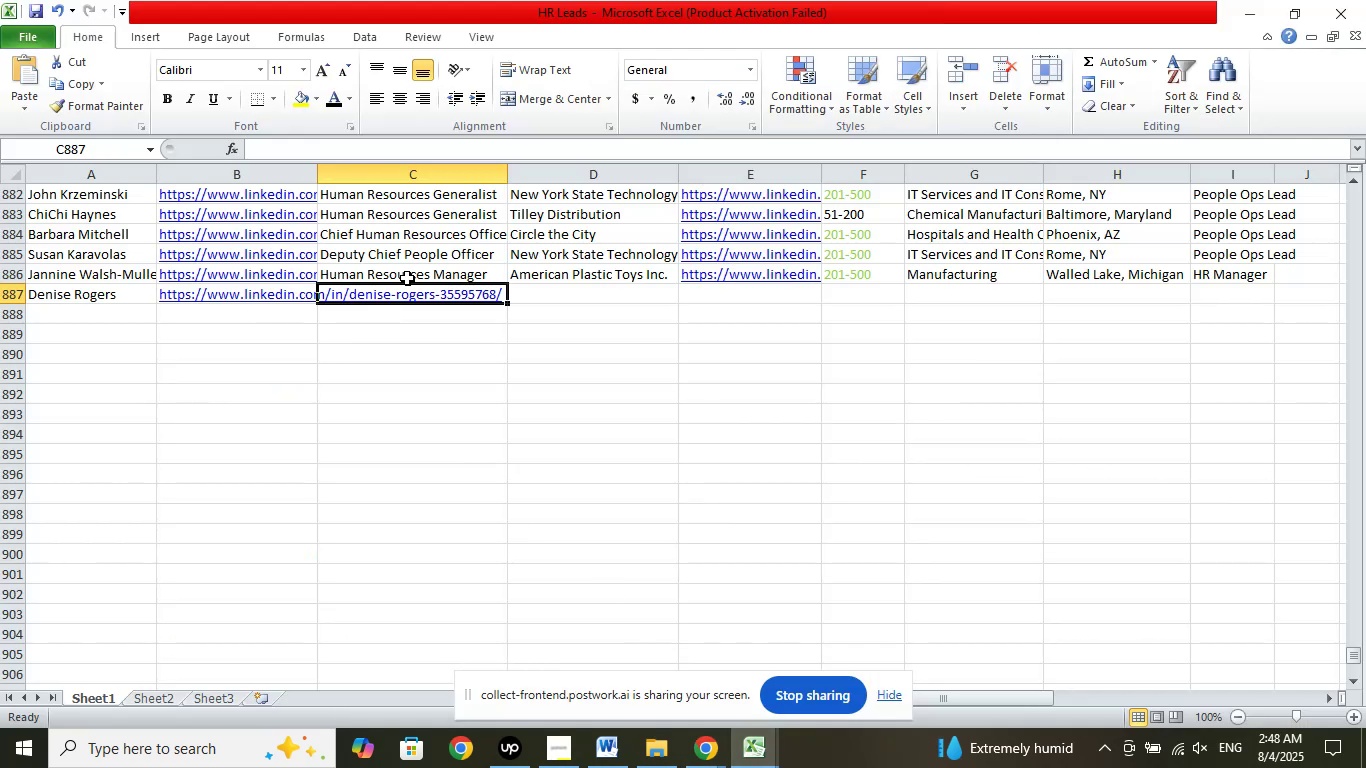 
left_click([411, 271])
 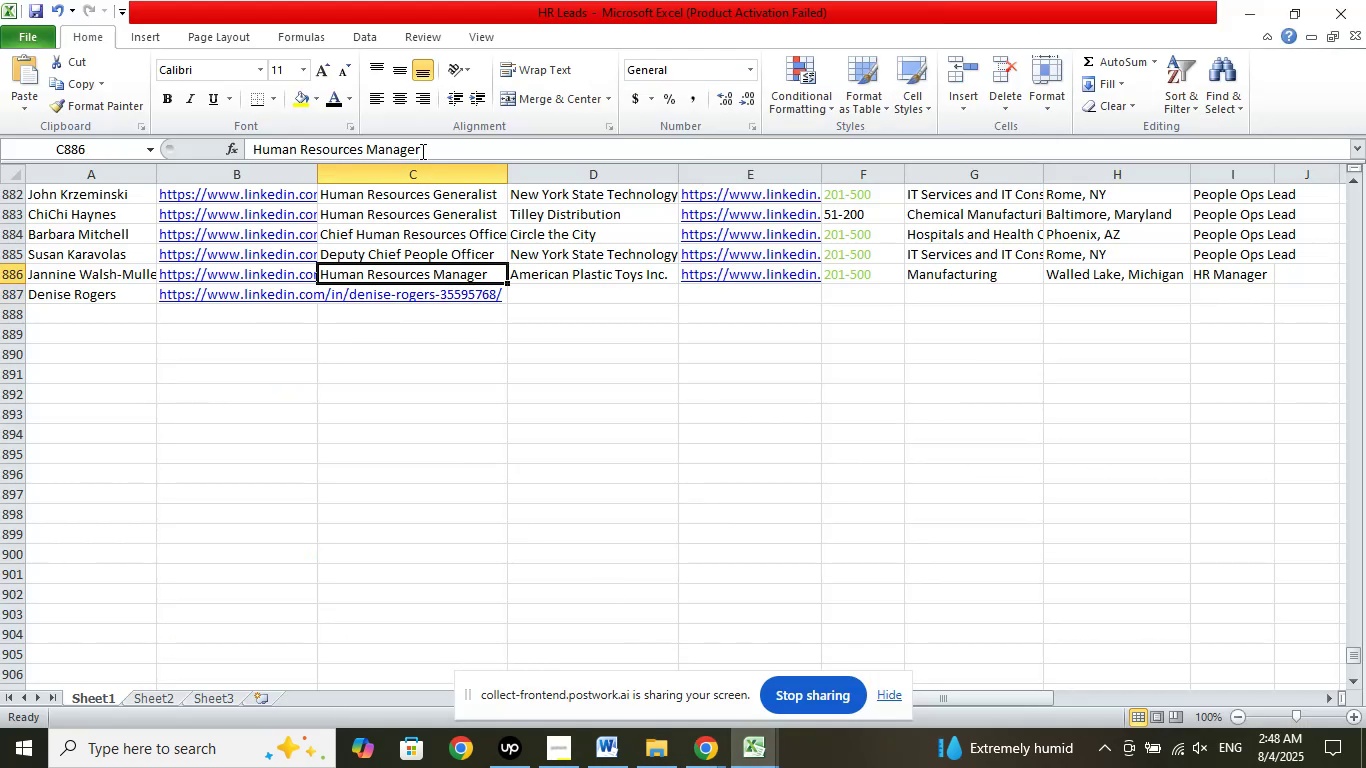 
left_click_drag(start_coordinate=[427, 150], to_coordinate=[218, 148])
 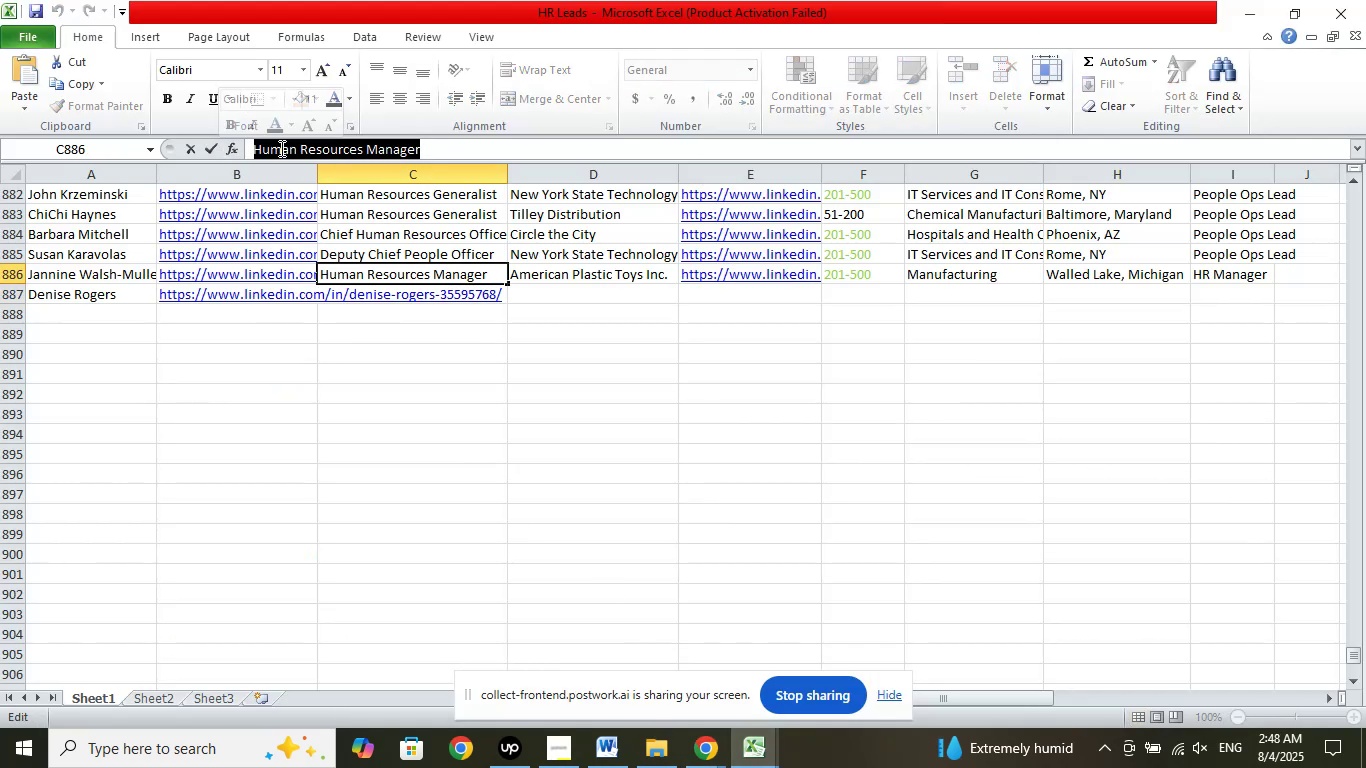 
right_click([280, 148])
 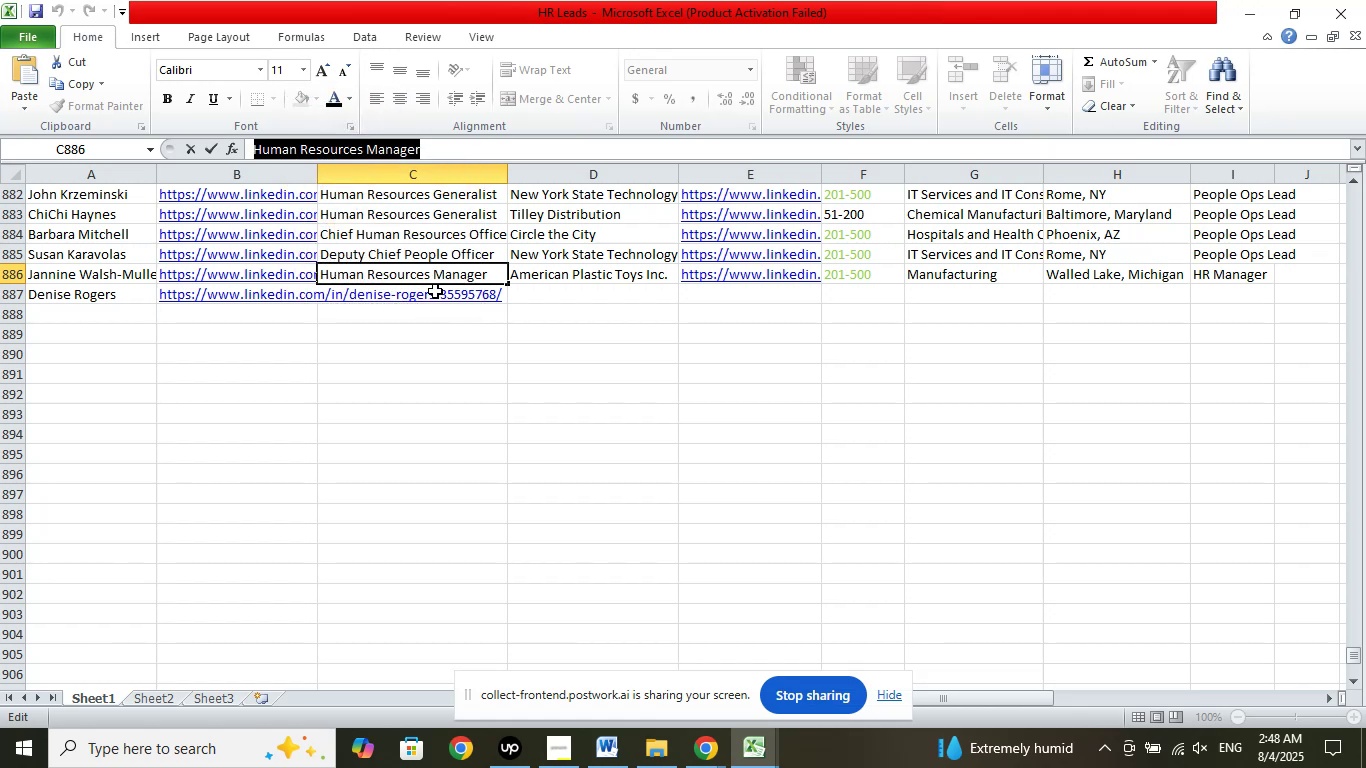 
left_click([430, 298])
 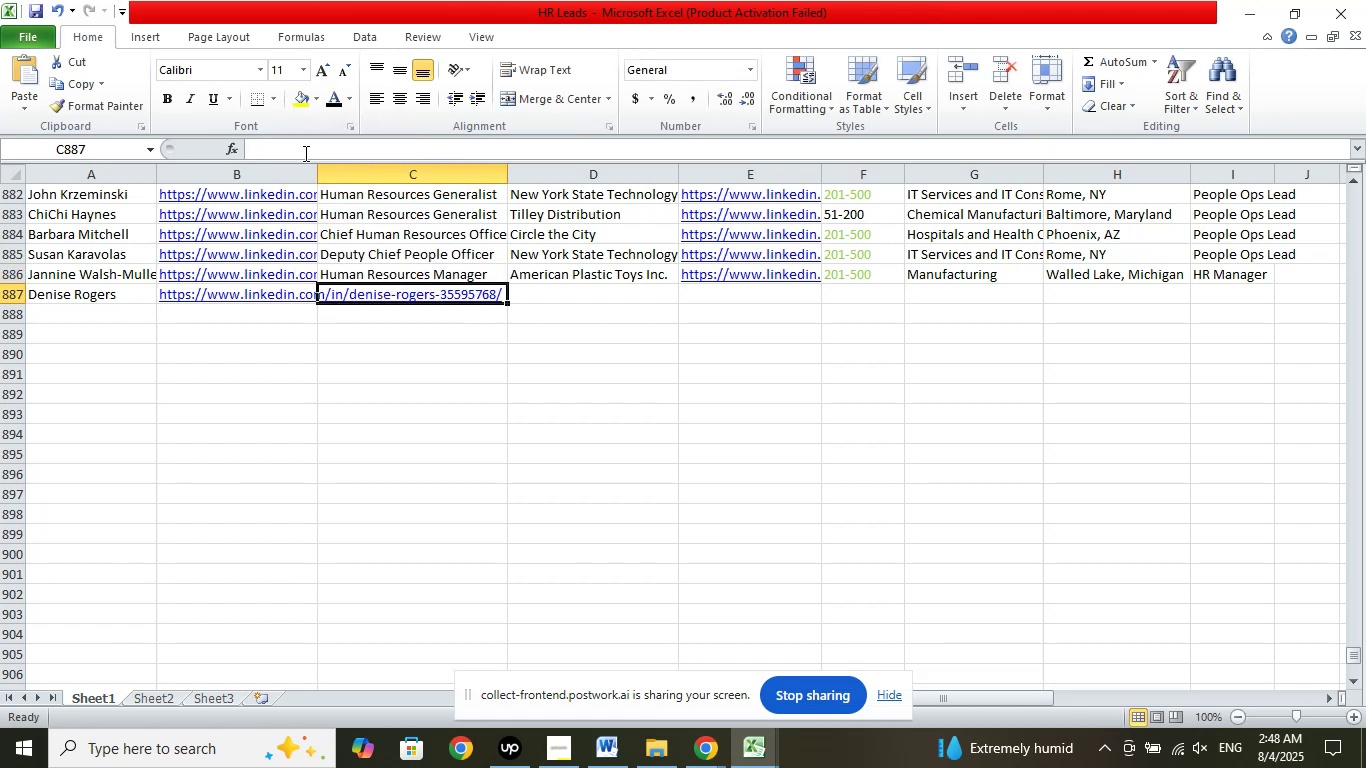 
left_click([302, 151])
 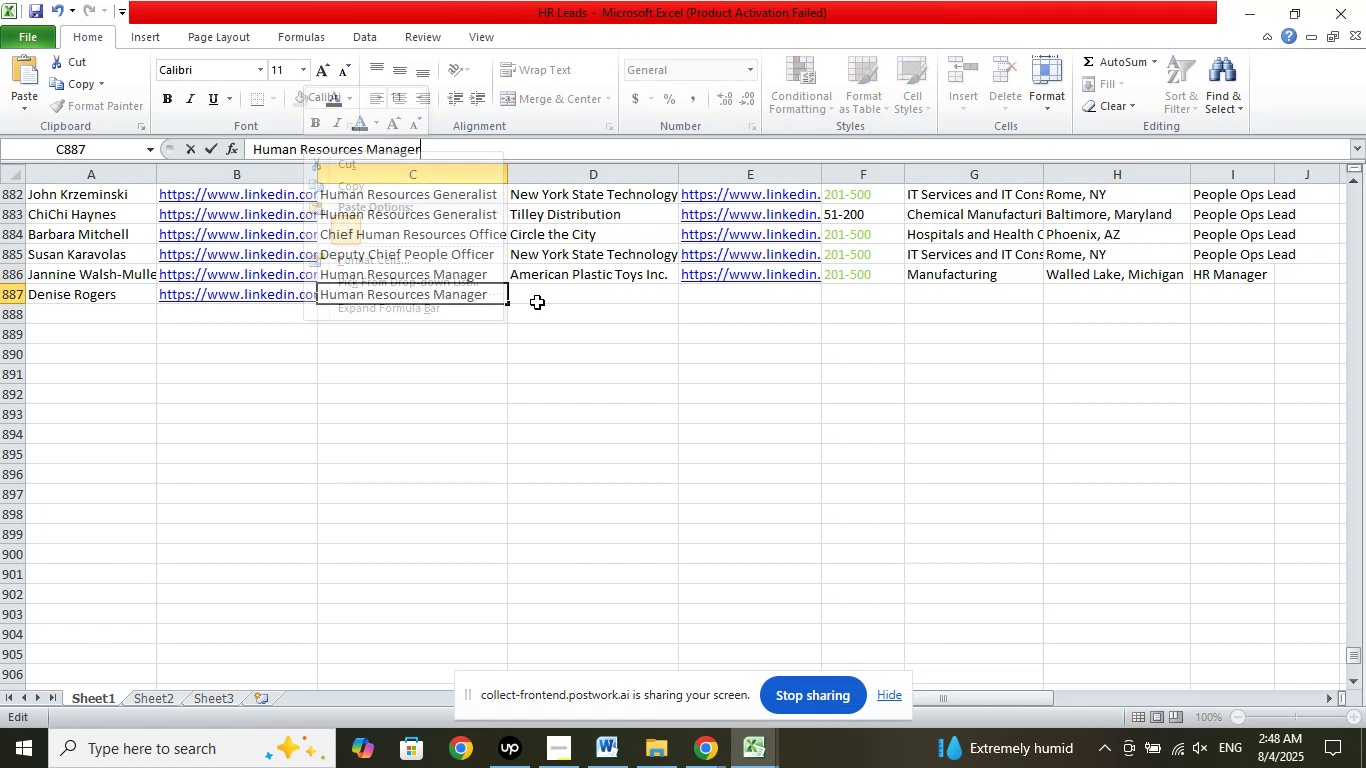 
left_click([576, 291])
 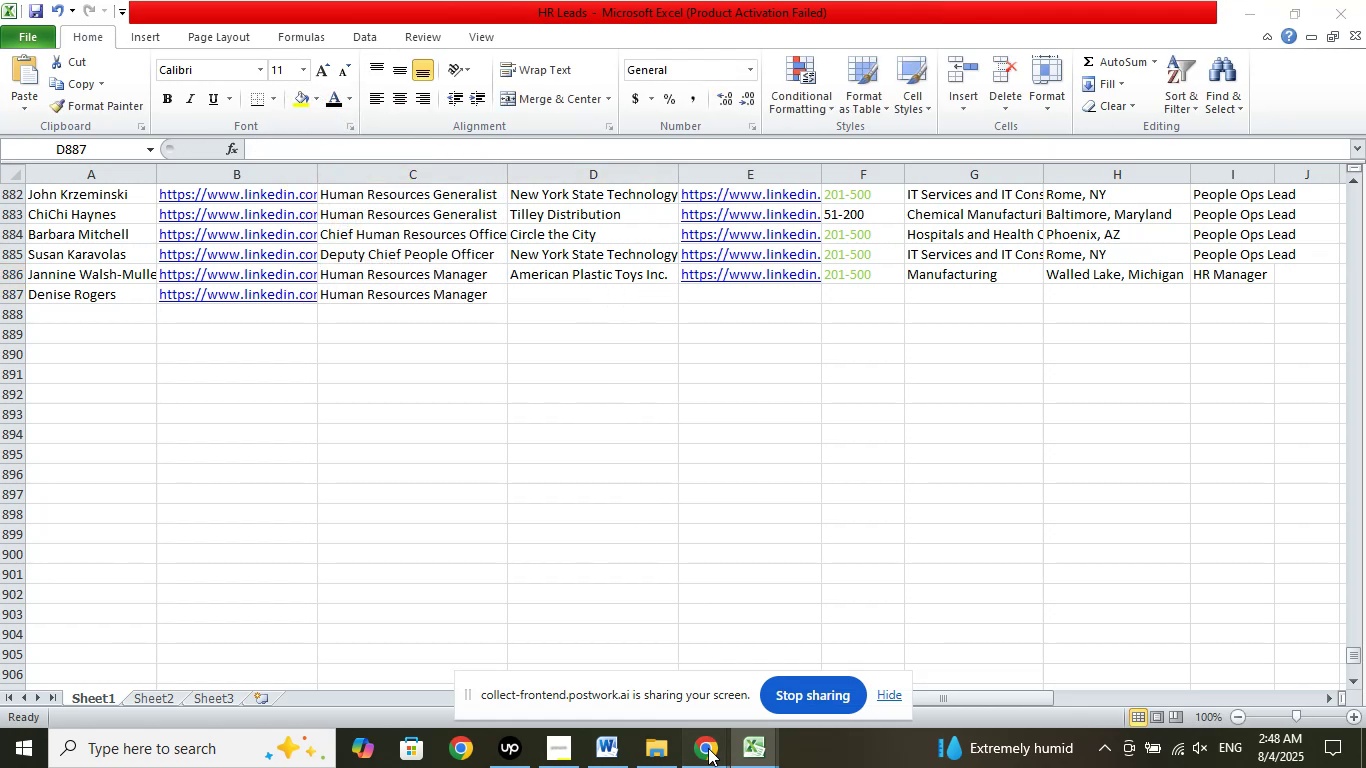 
left_click([600, 659])
 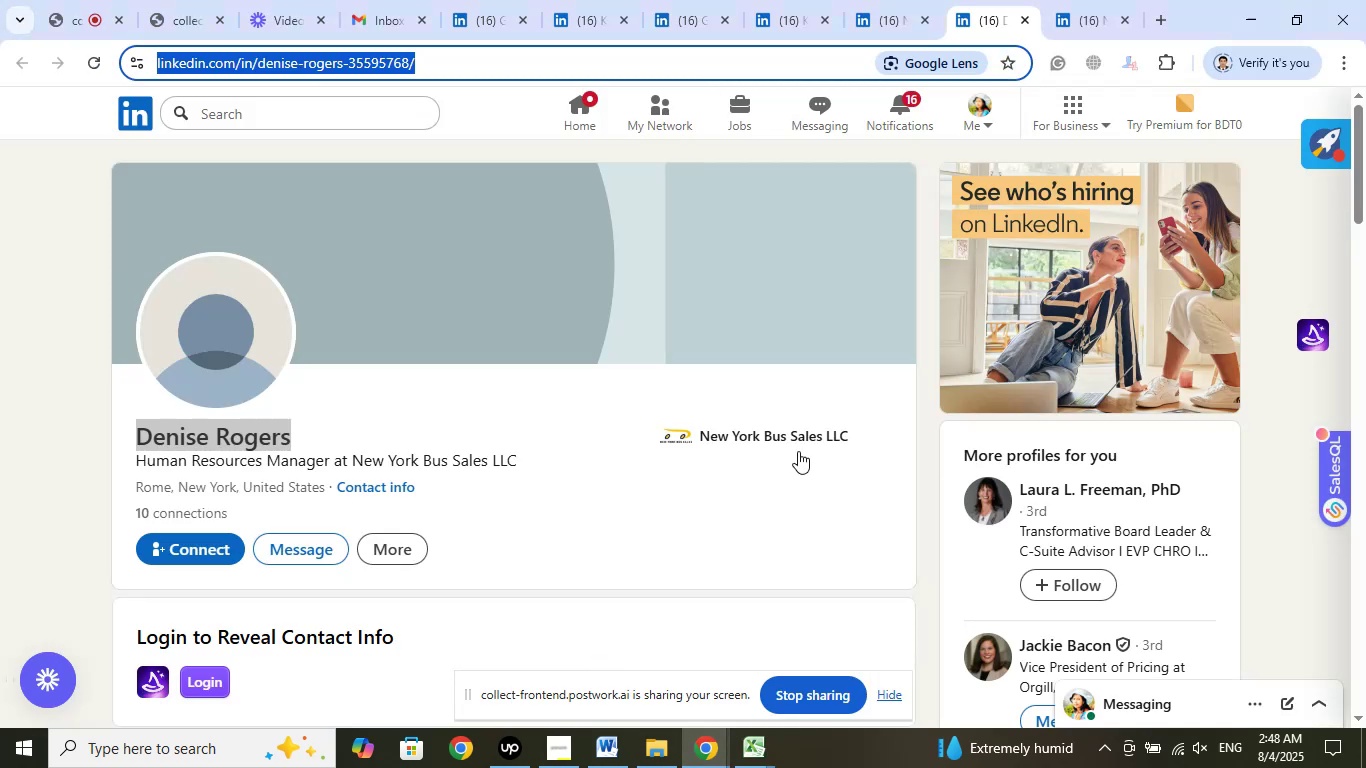 
left_click([793, 436])
 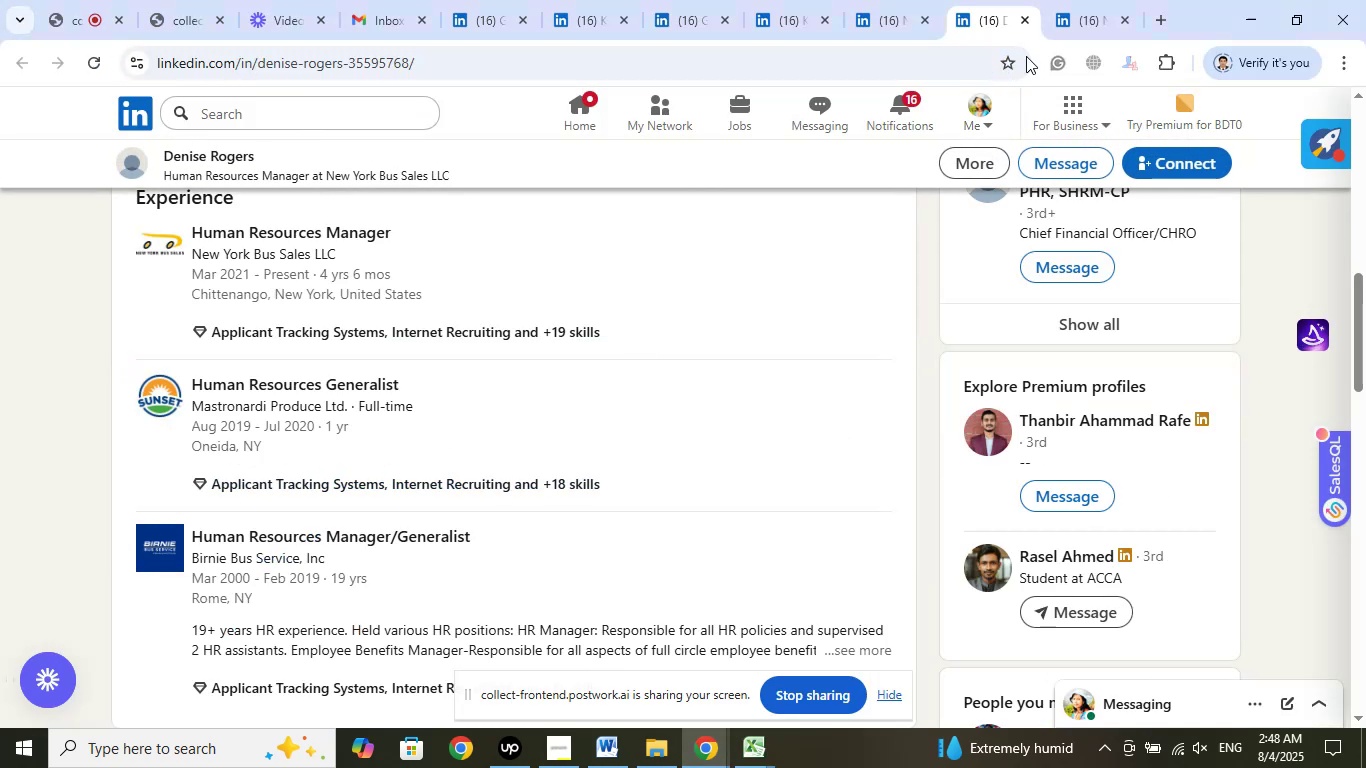 
left_click([1091, 15])
 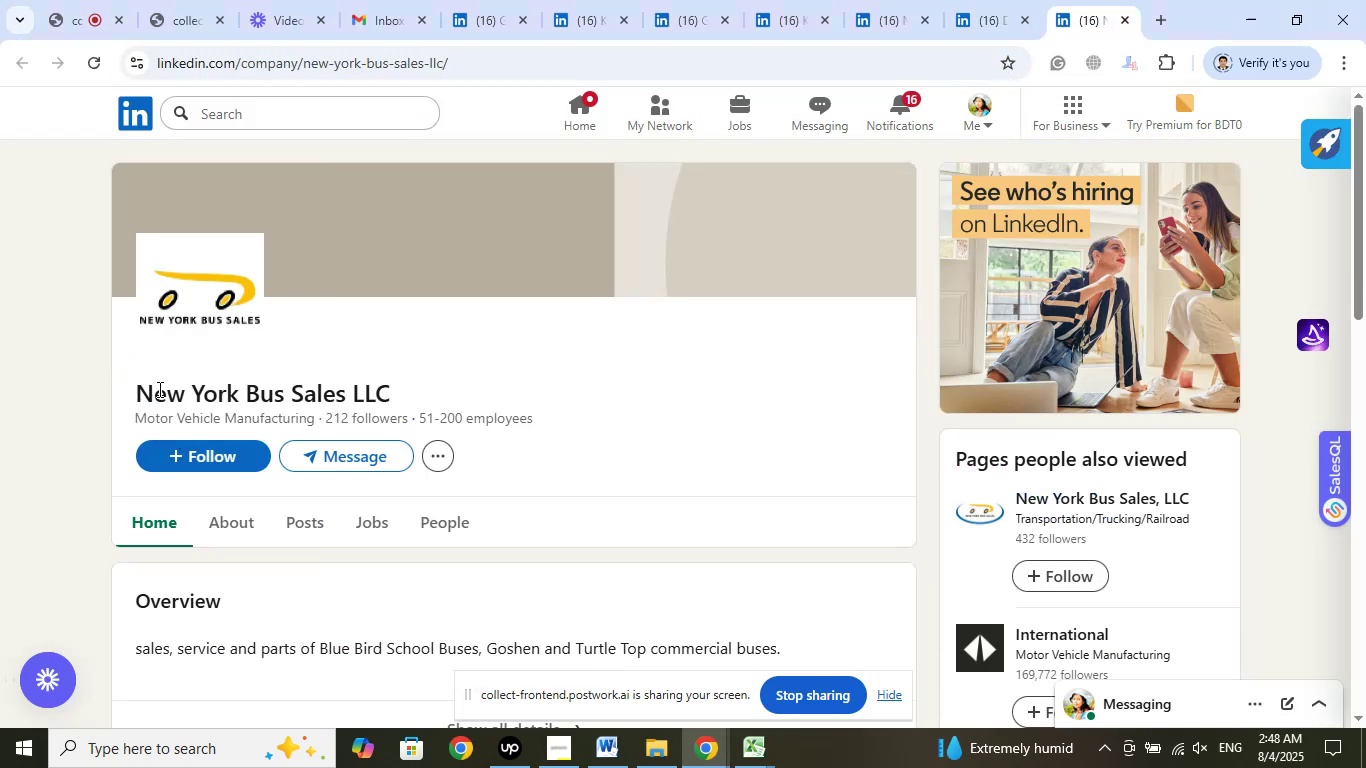 
left_click_drag(start_coordinate=[134, 391], to_coordinate=[397, 375])
 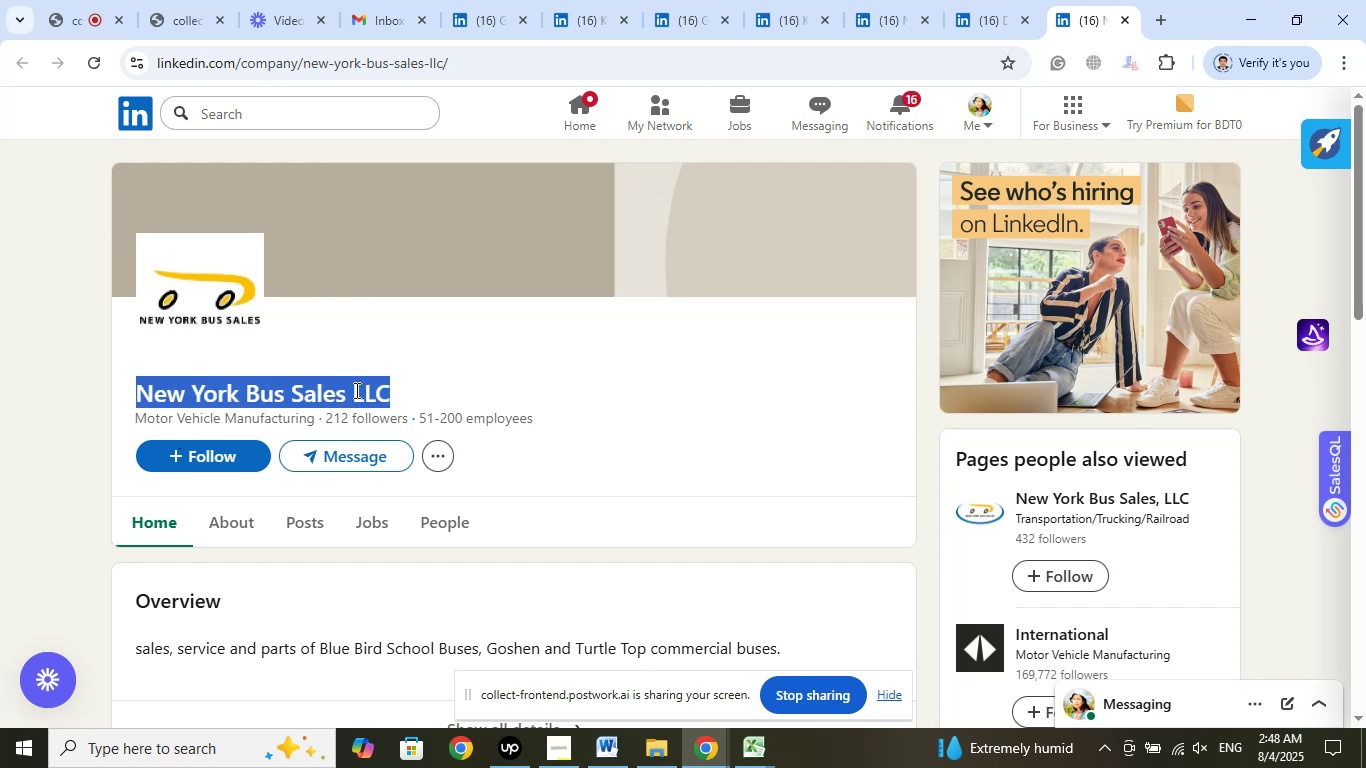 
right_click([355, 390])
 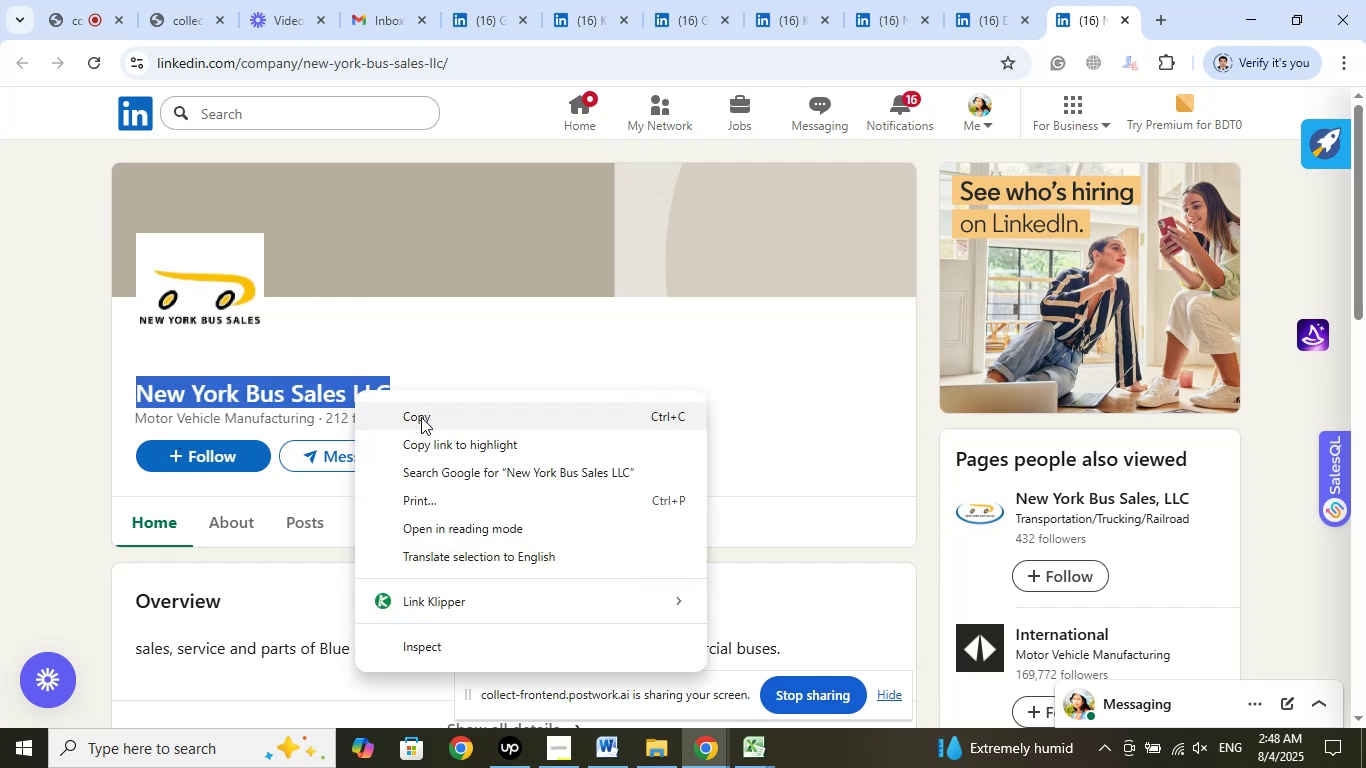 
left_click([421, 417])
 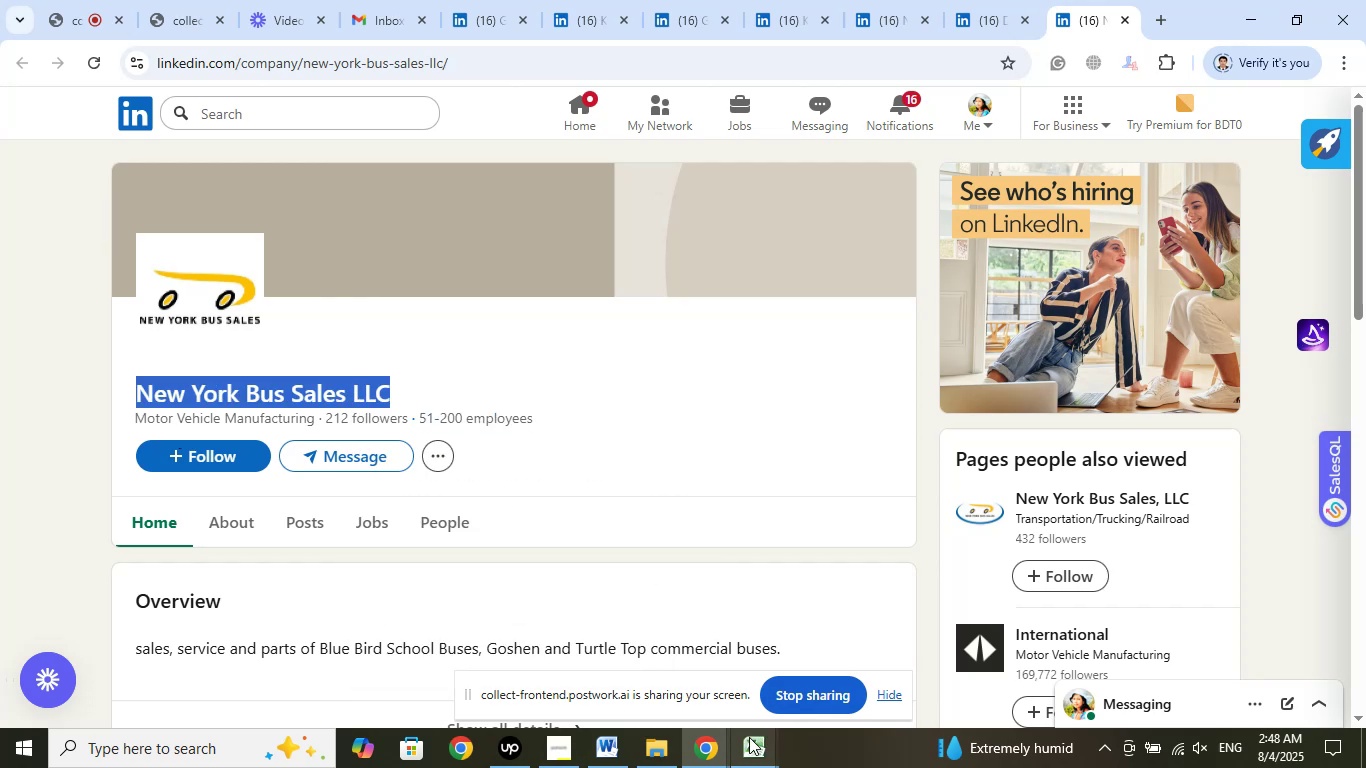 
left_click([748, 743])
 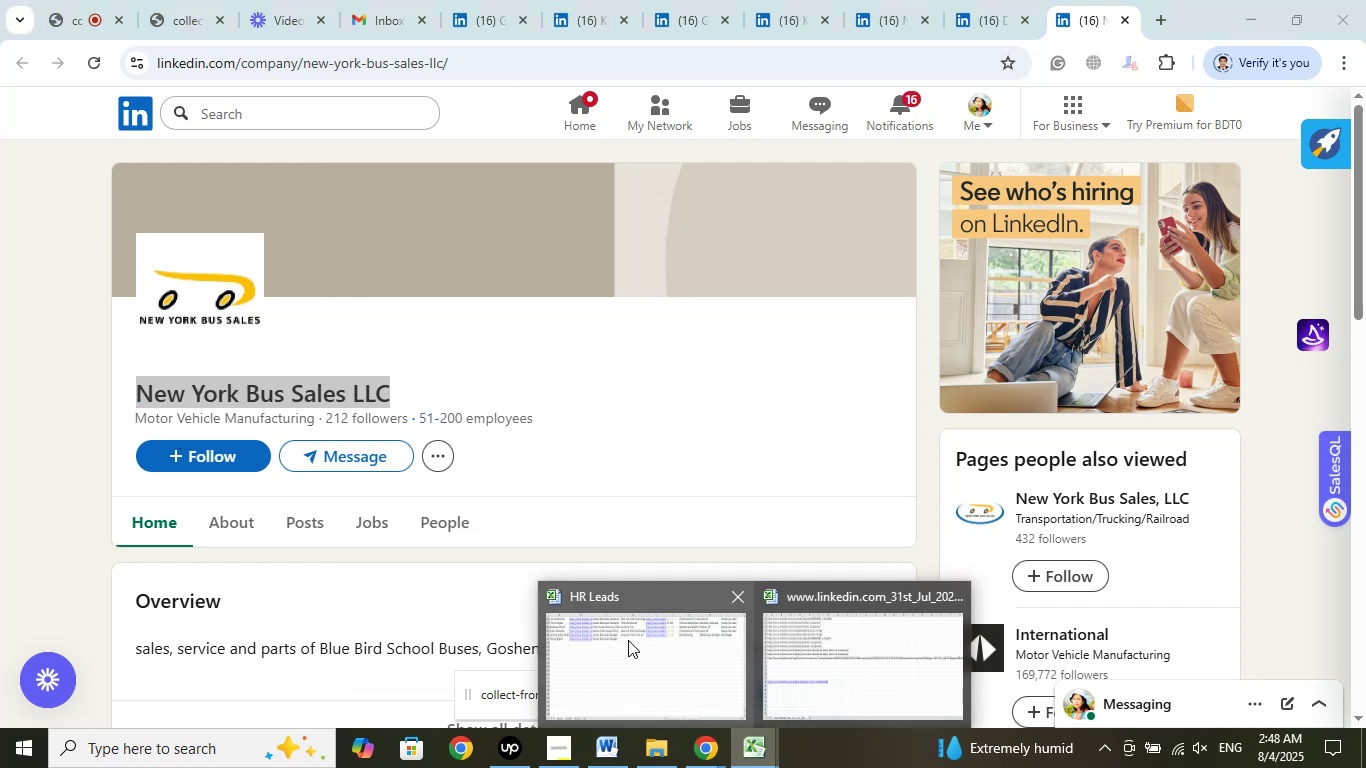 
left_click([623, 637])
 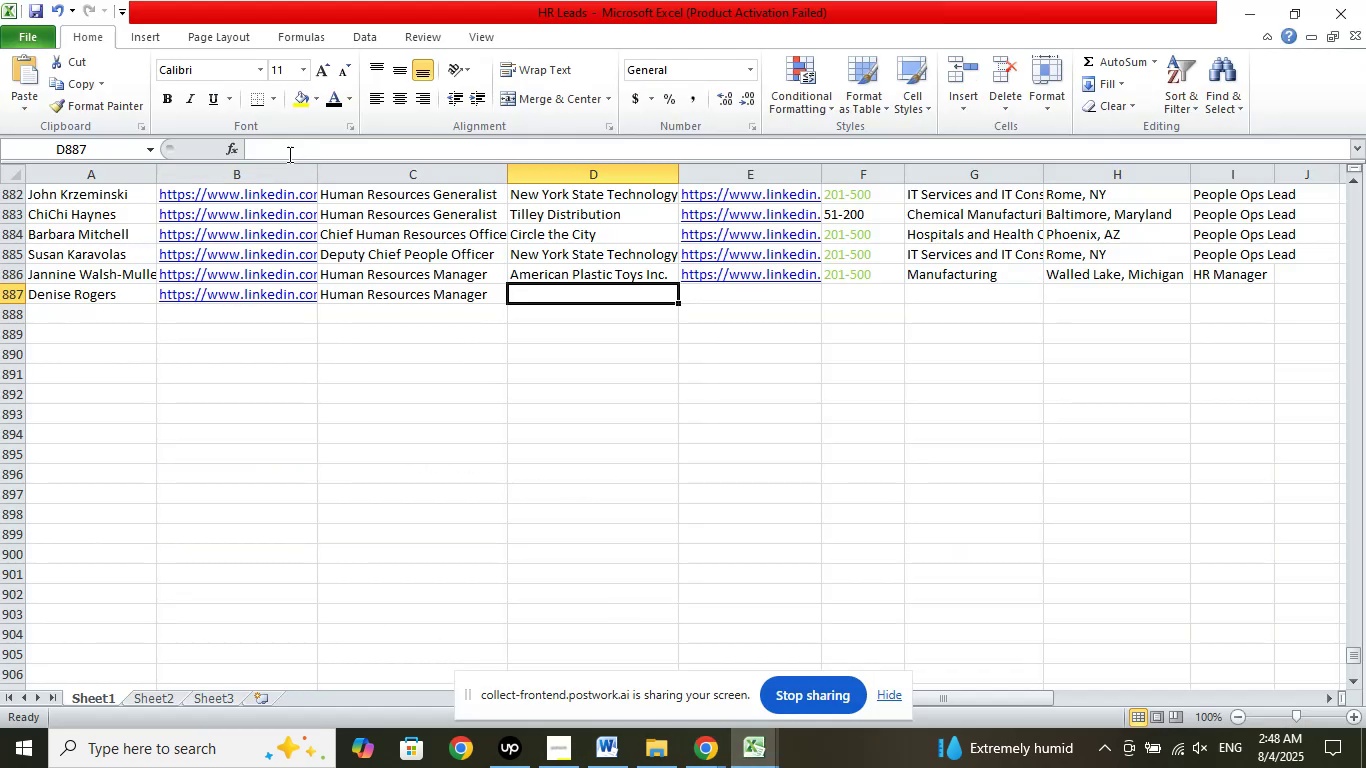 
left_click([288, 148])
 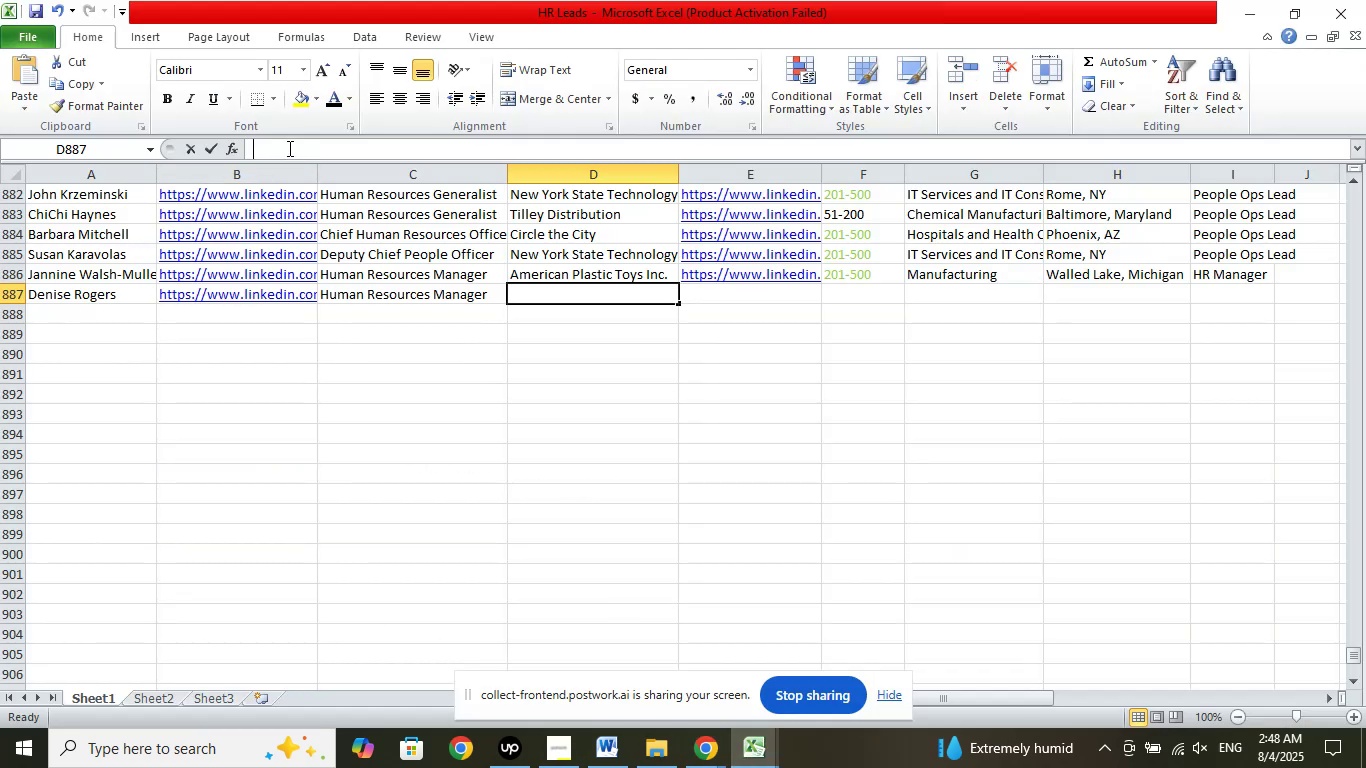 
right_click([288, 148])
 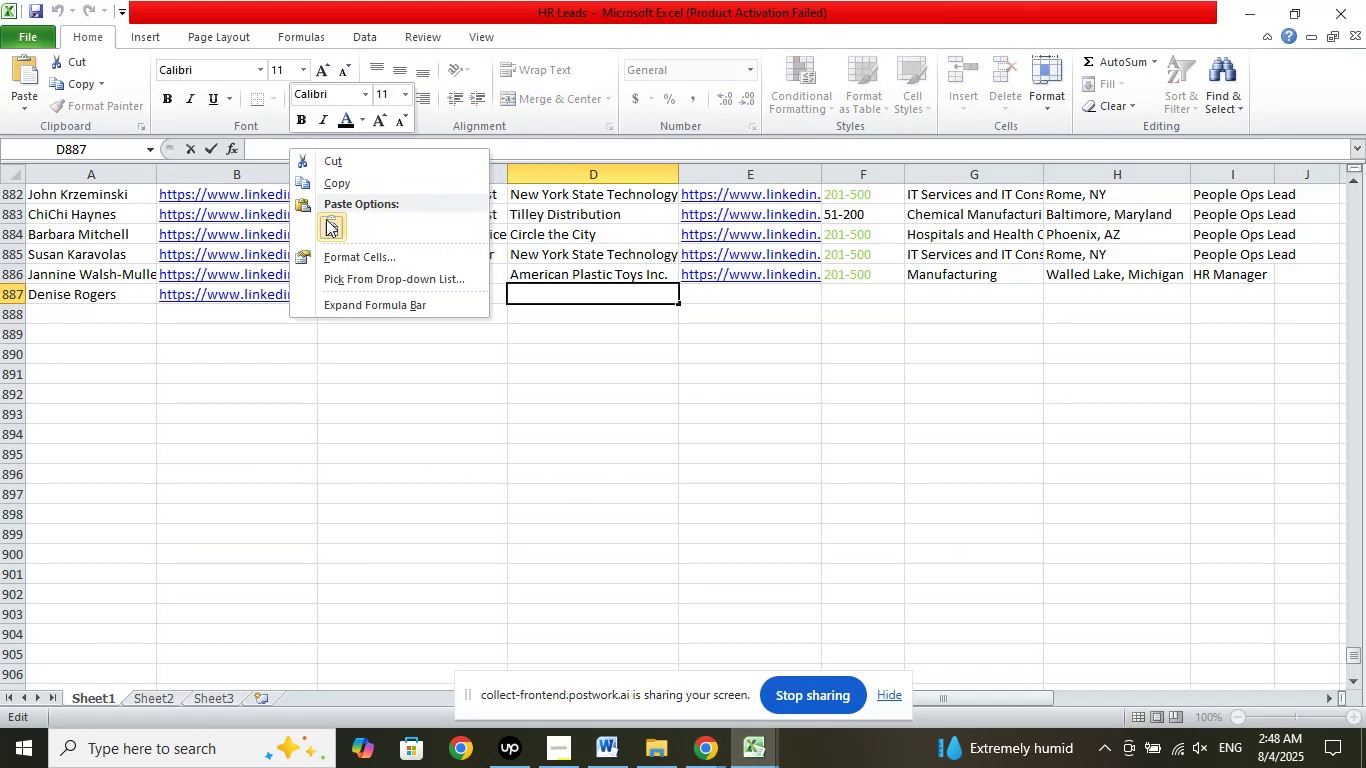 
left_click([329, 228])
 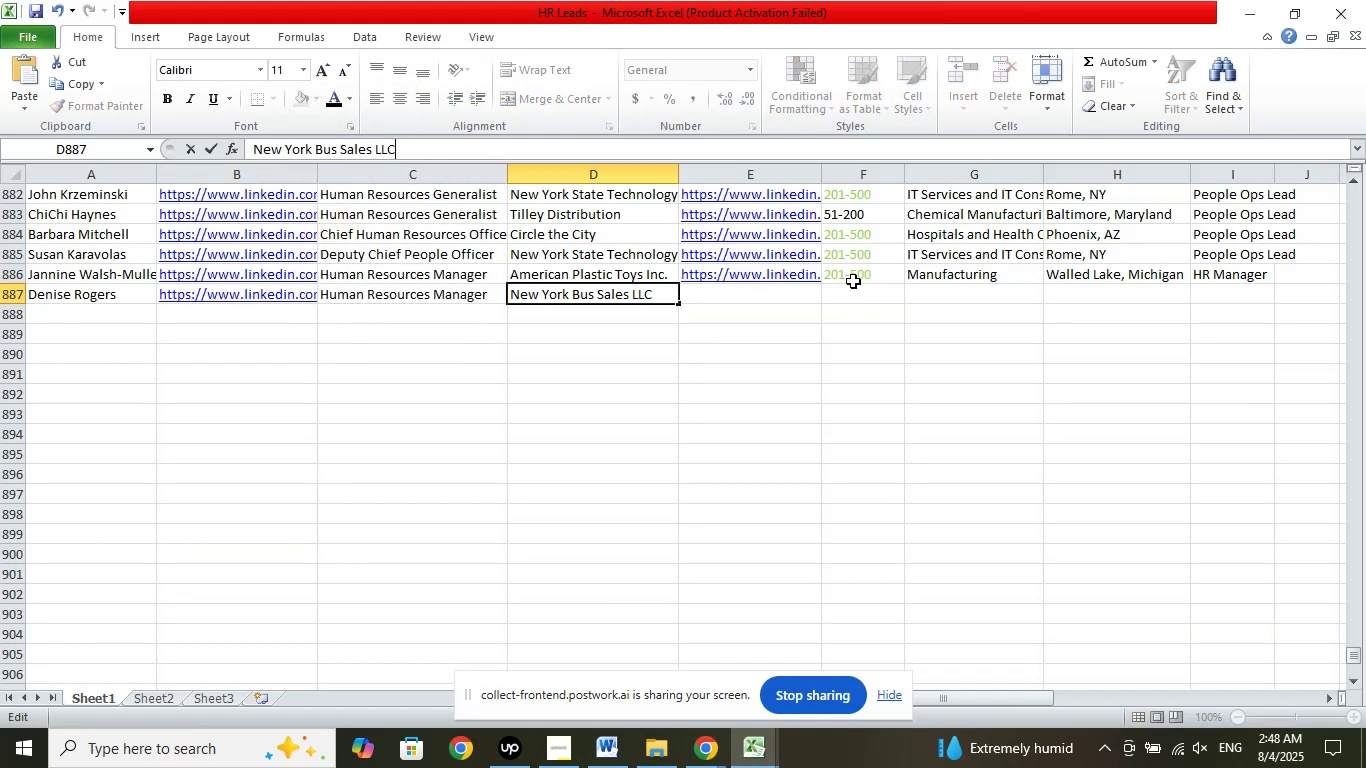 
left_click([851, 286])
 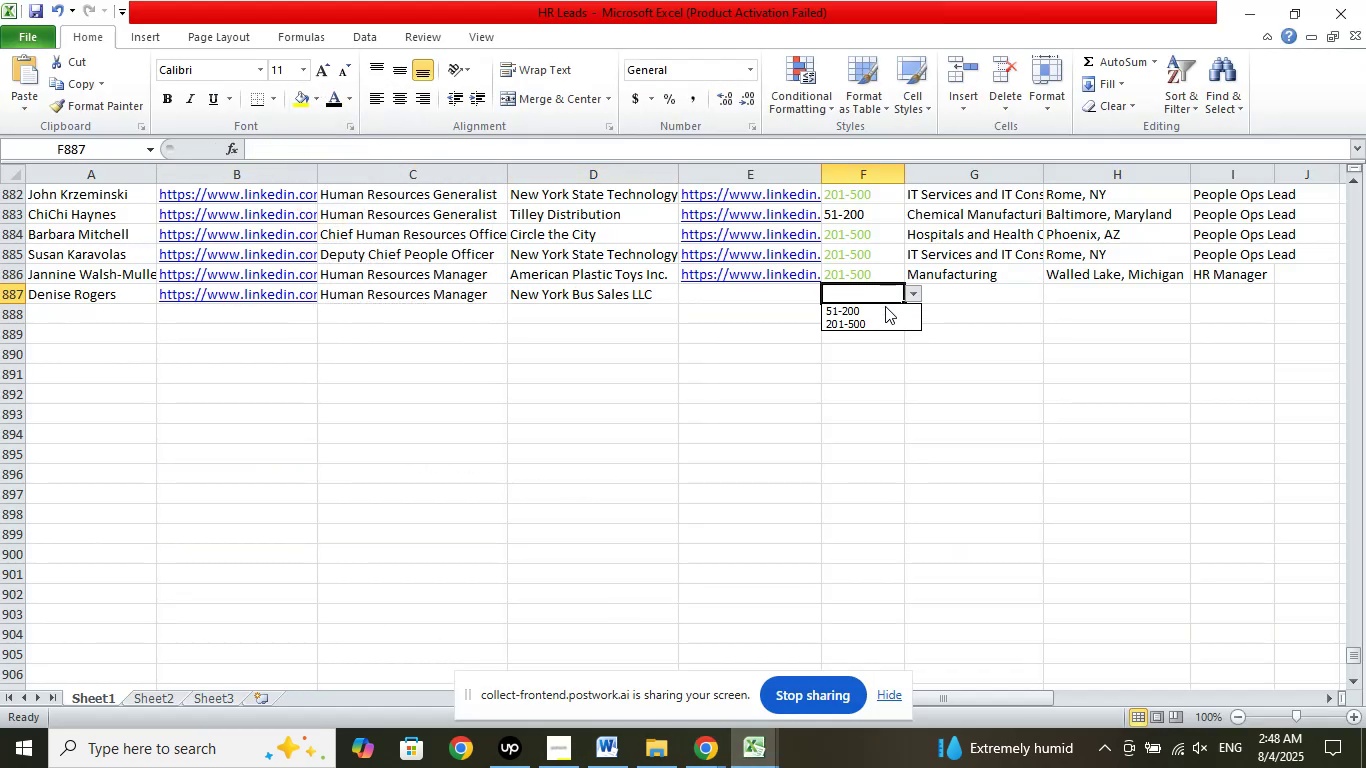 
left_click([879, 309])
 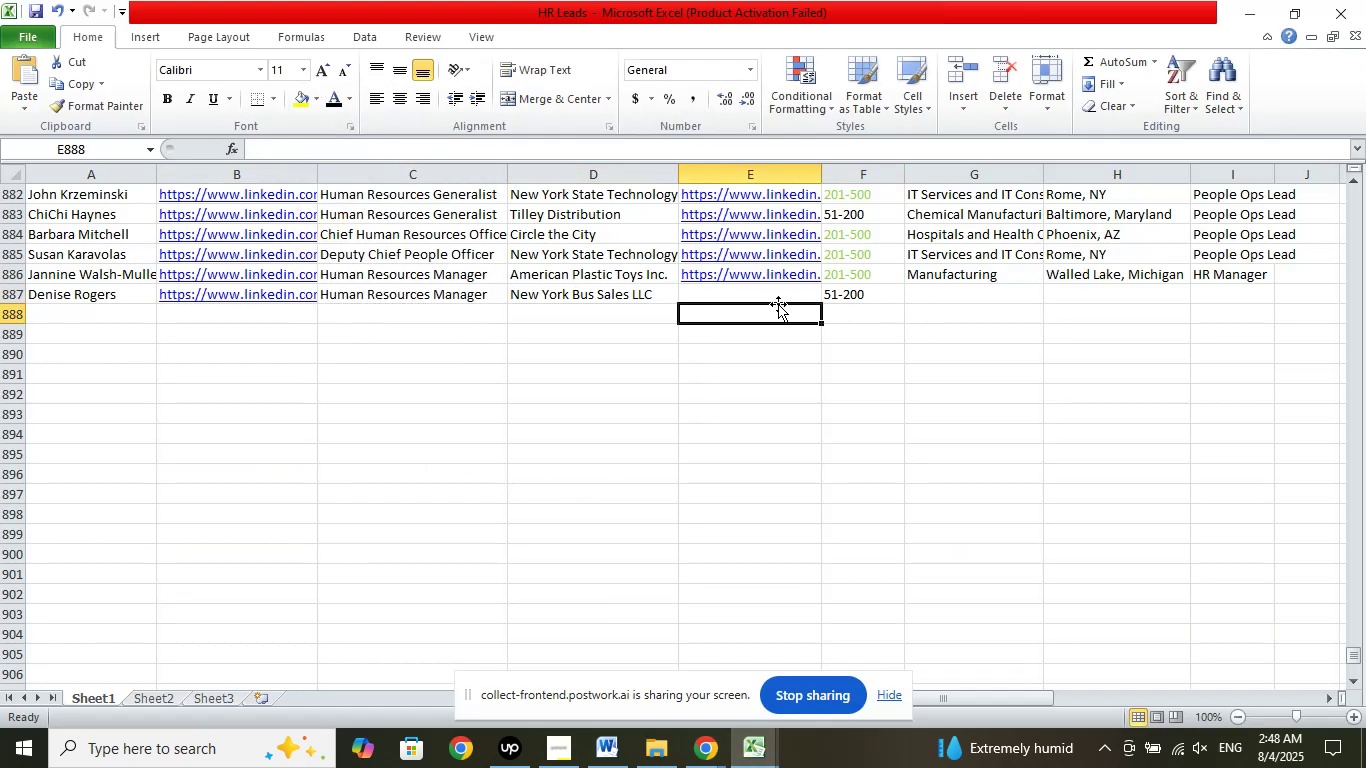 
left_click_drag(start_coordinate=[757, 288], to_coordinate=[752, 293])
 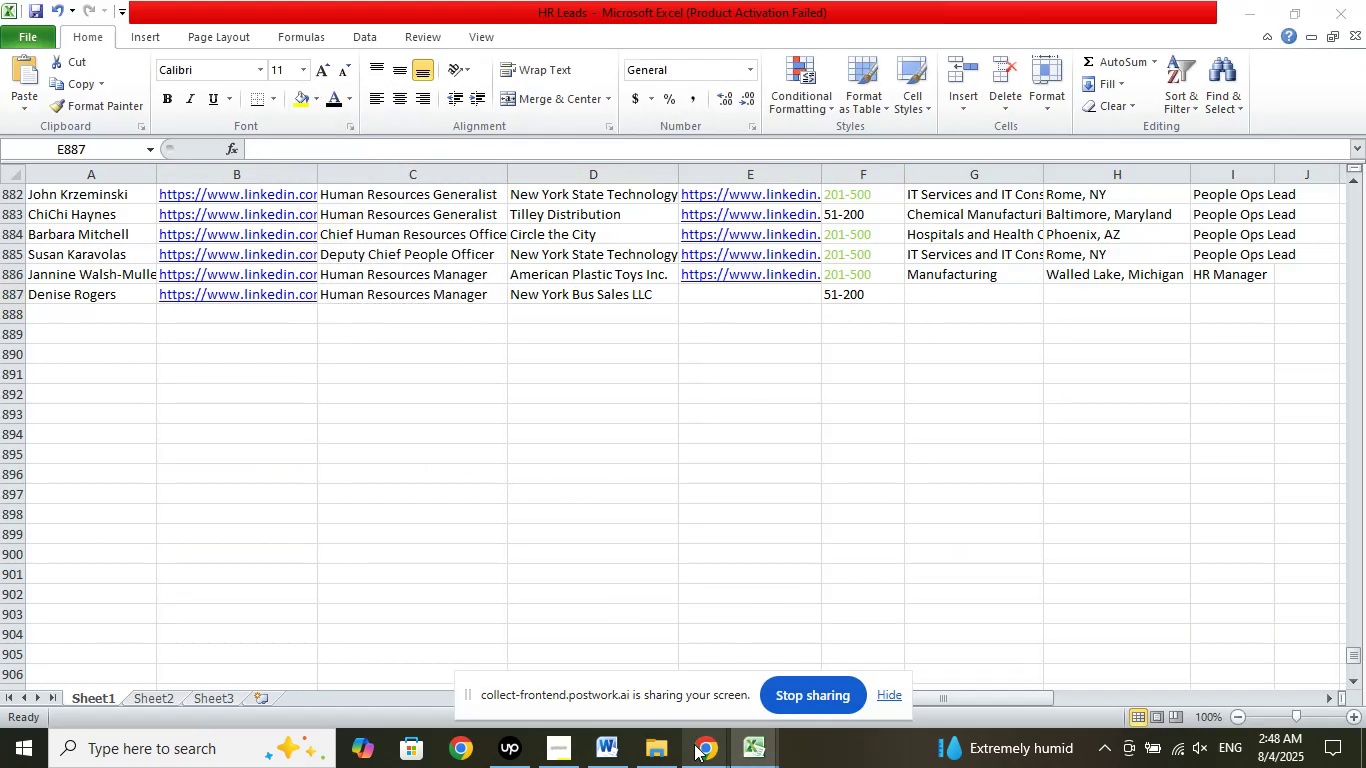 
double_click([595, 666])
 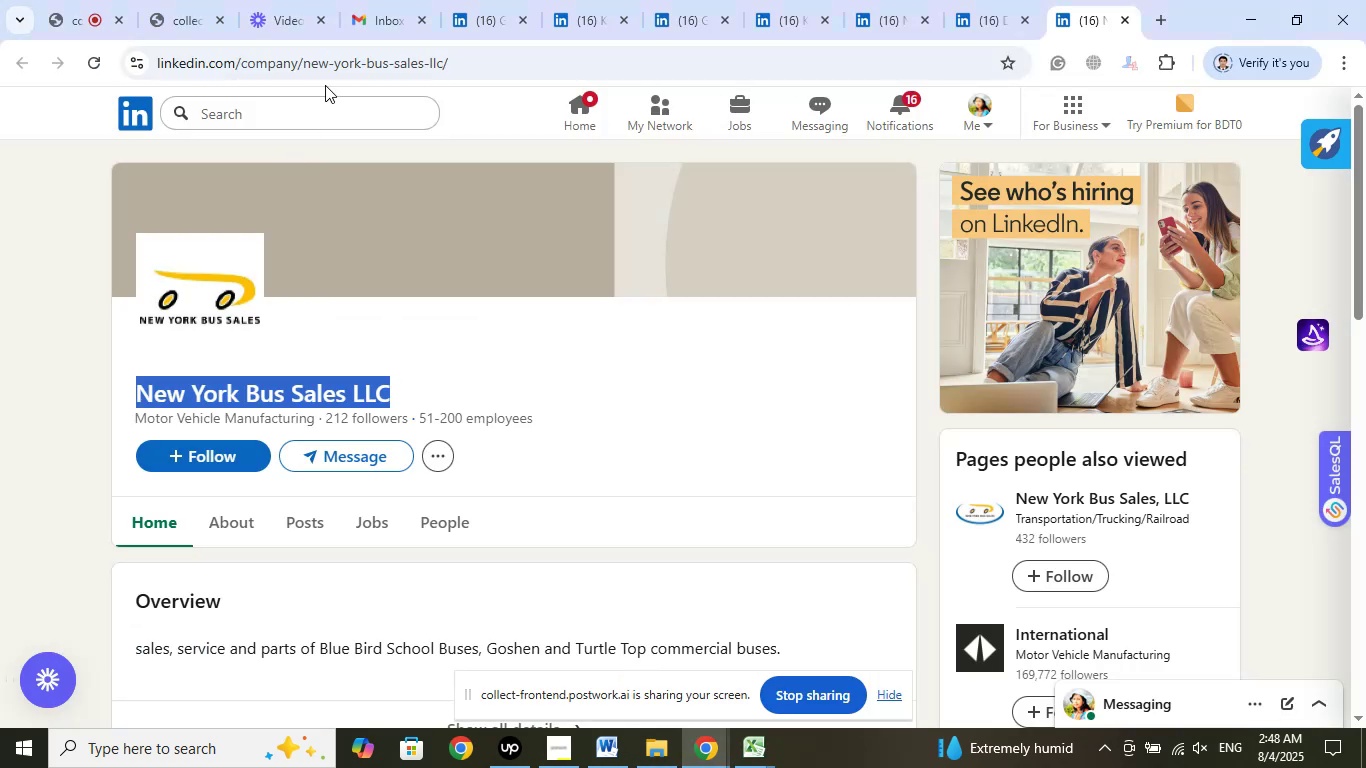 
left_click([325, 85])
 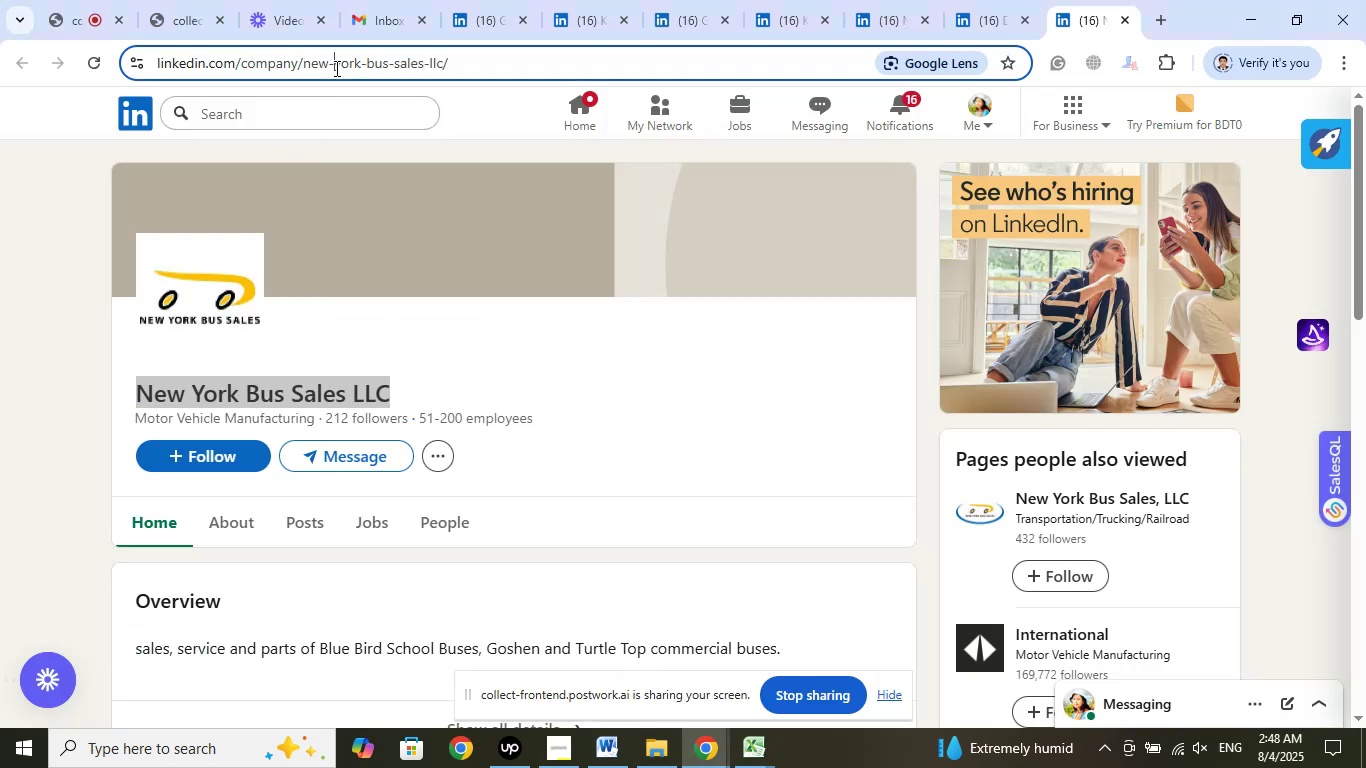 
right_click([335, 63])
 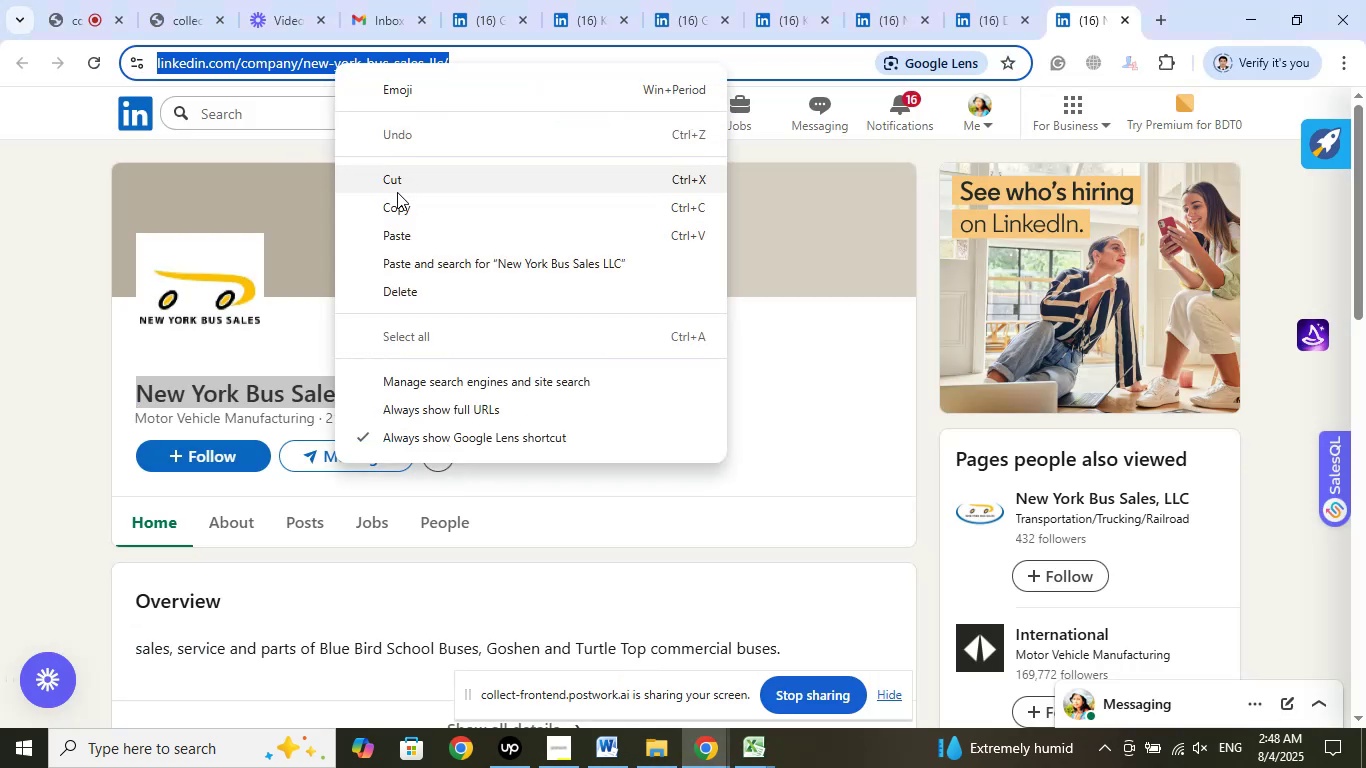 
left_click([397, 204])
 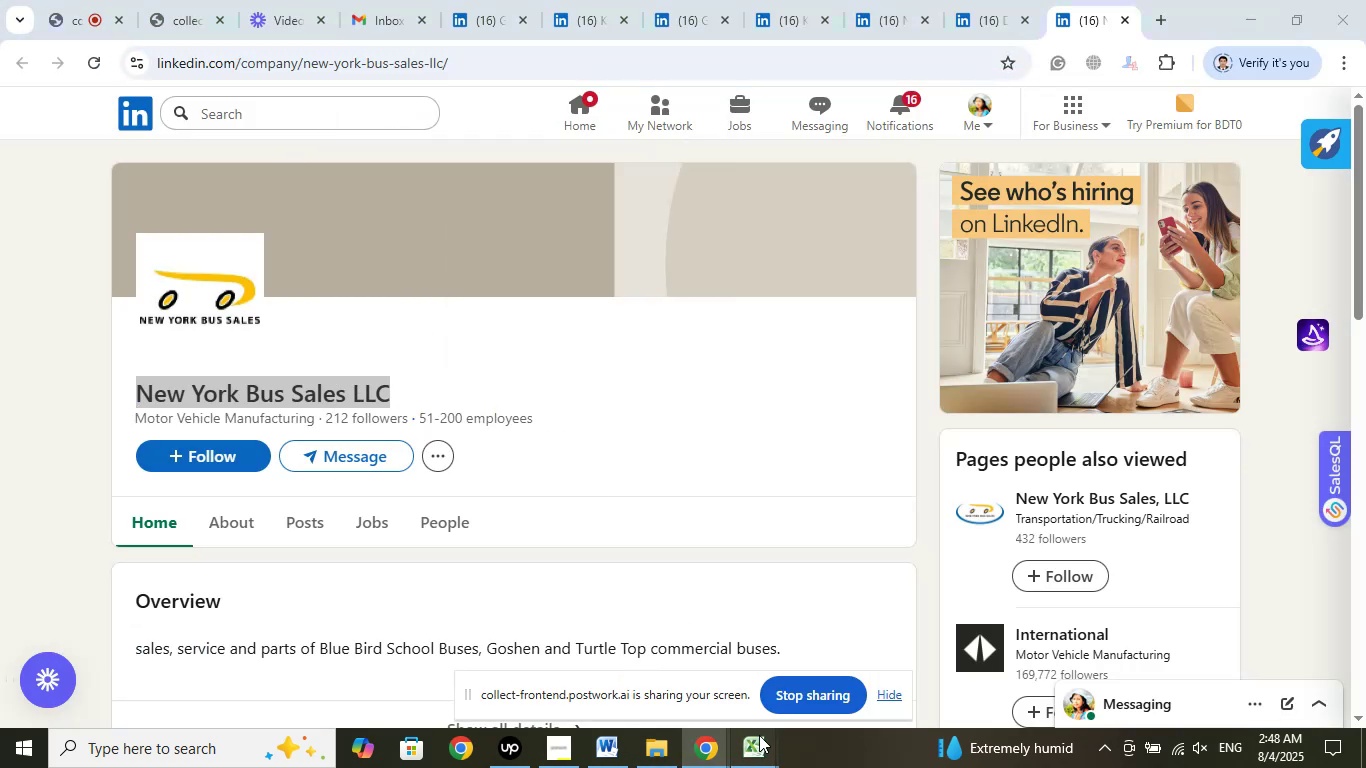 
double_click([663, 640])
 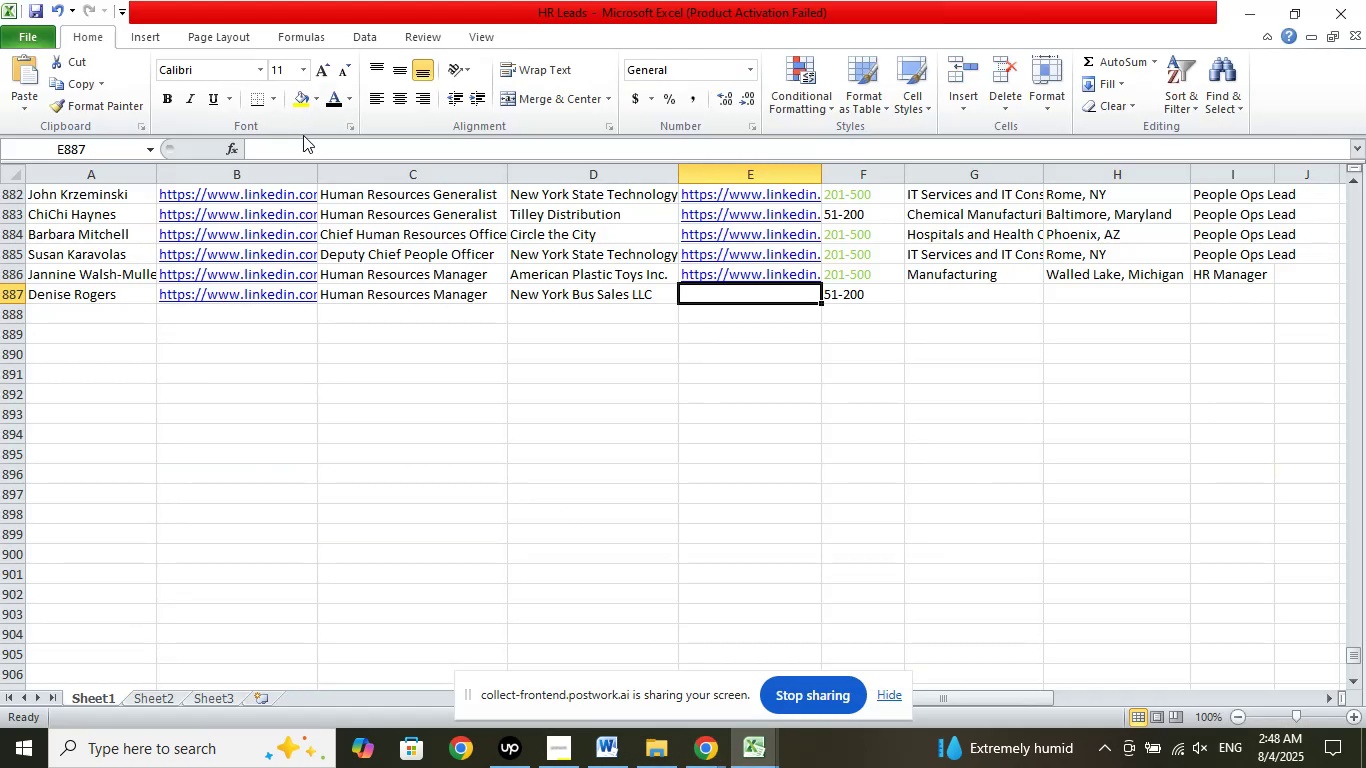 
left_click([299, 144])
 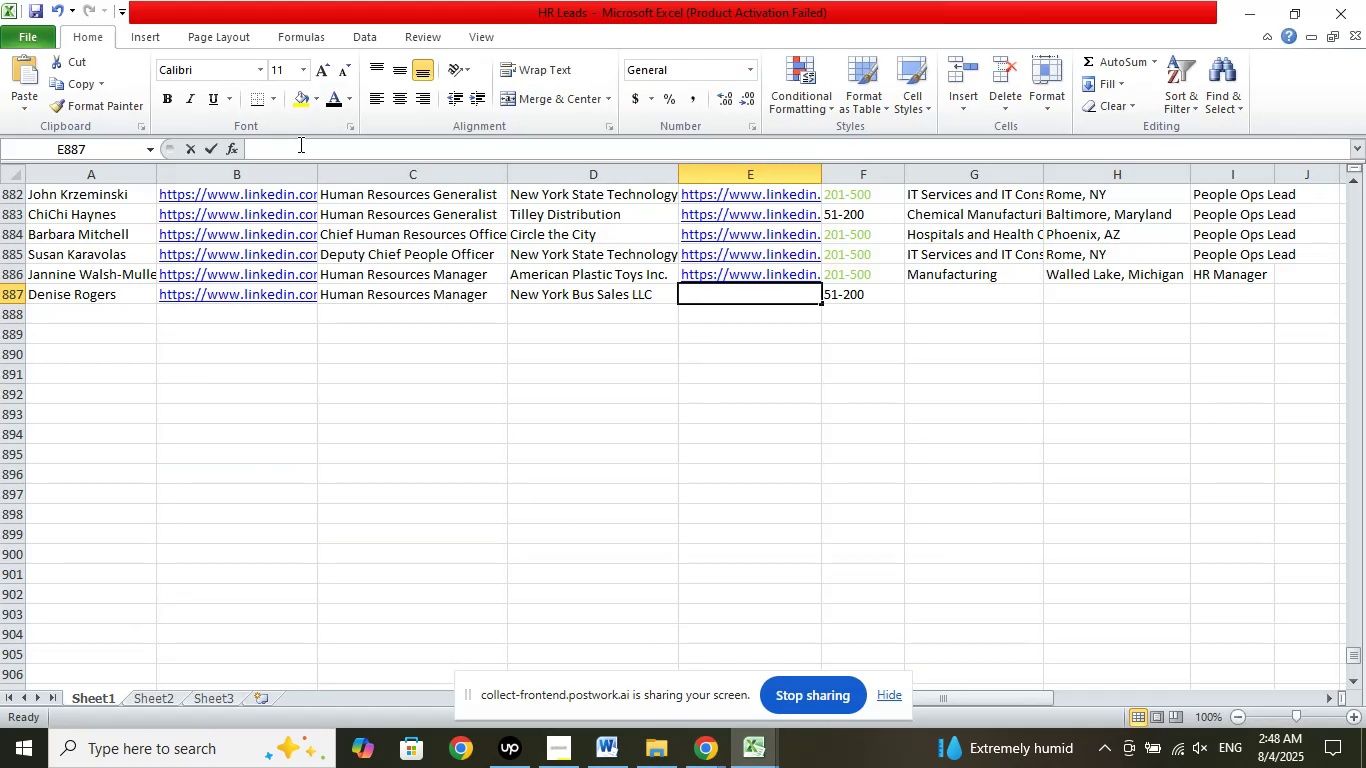 
right_click([299, 144])
 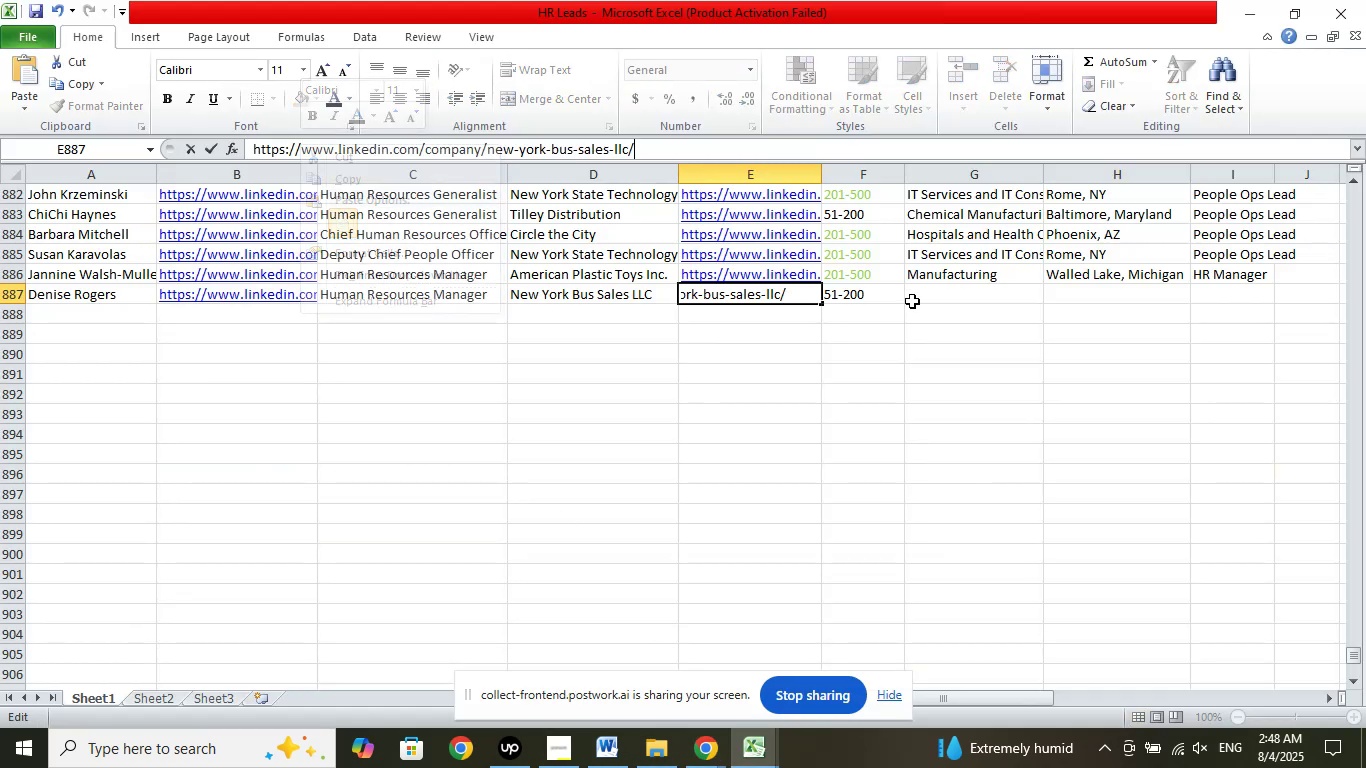 
left_click([927, 293])
 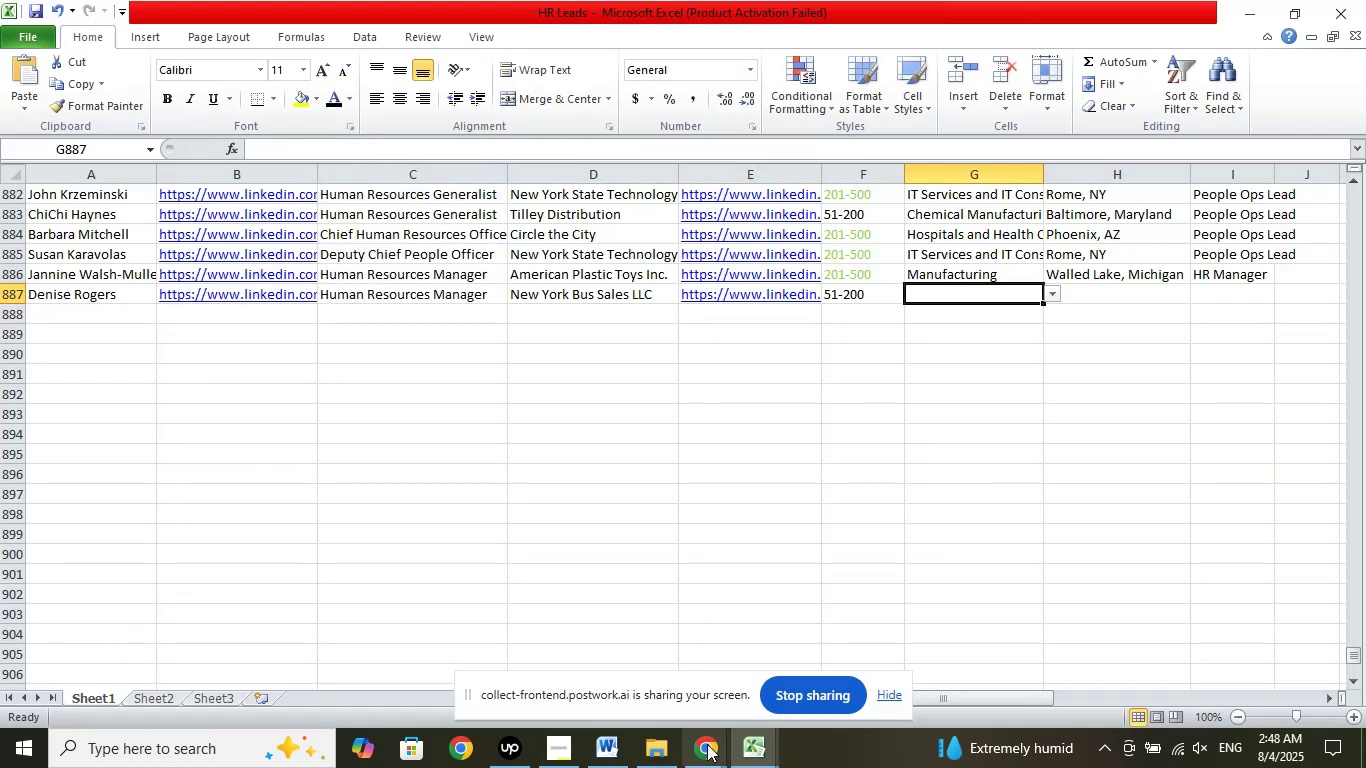 
left_click([707, 752])
 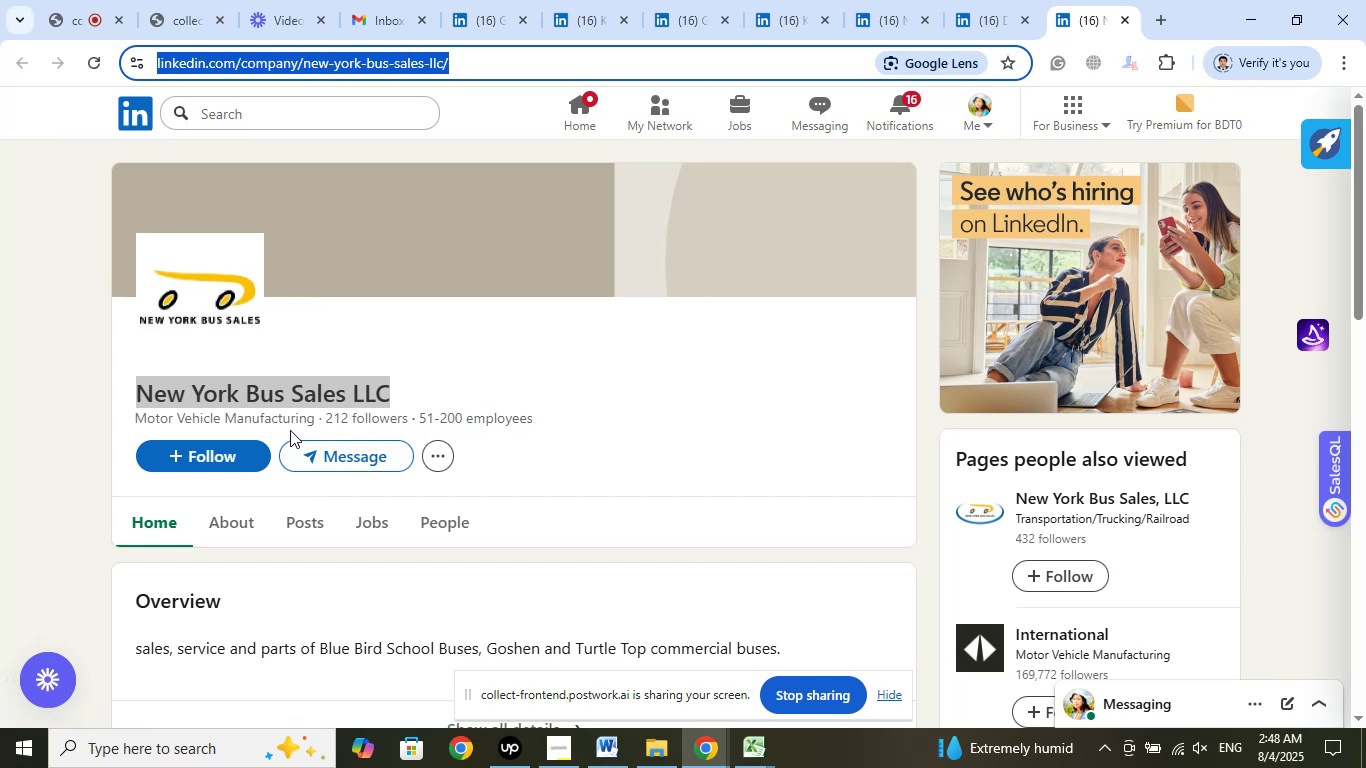 
wait(5.85)
 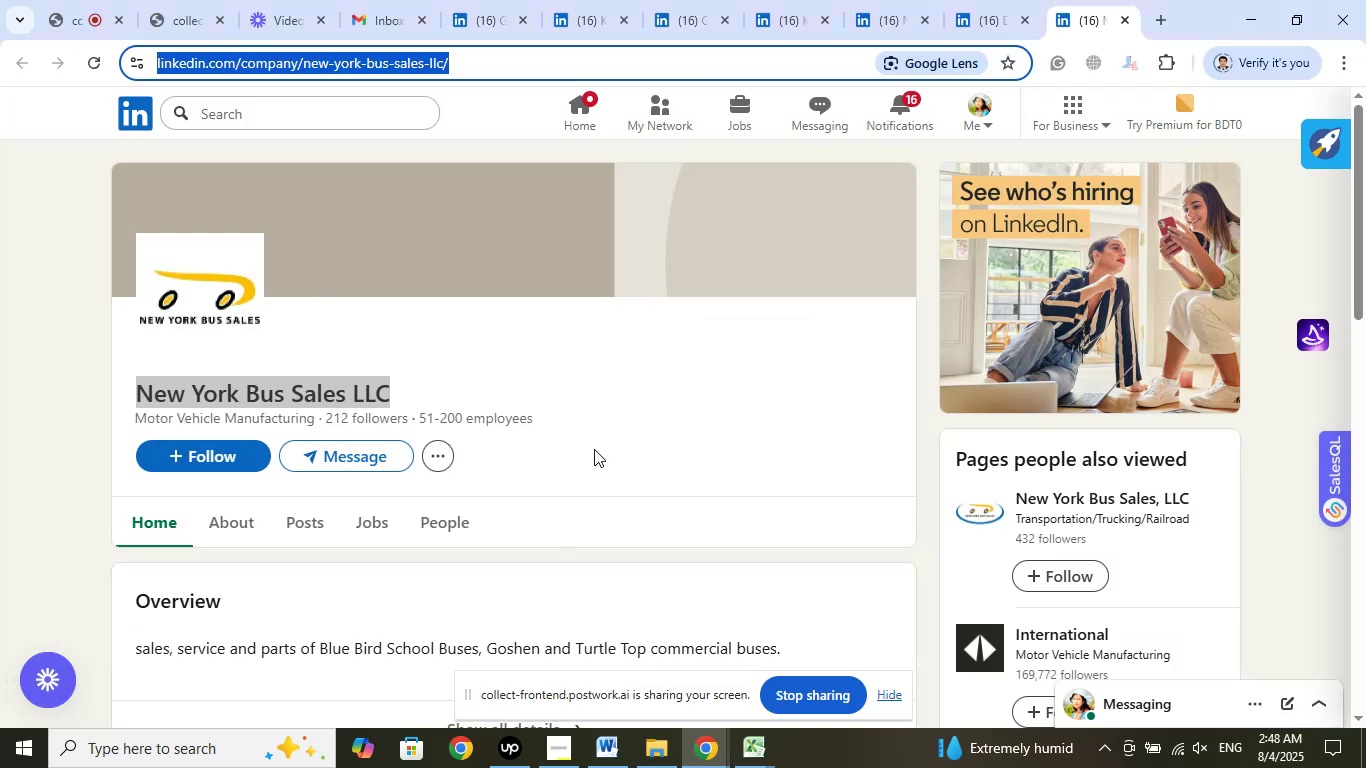 
right_click([296, 396])
 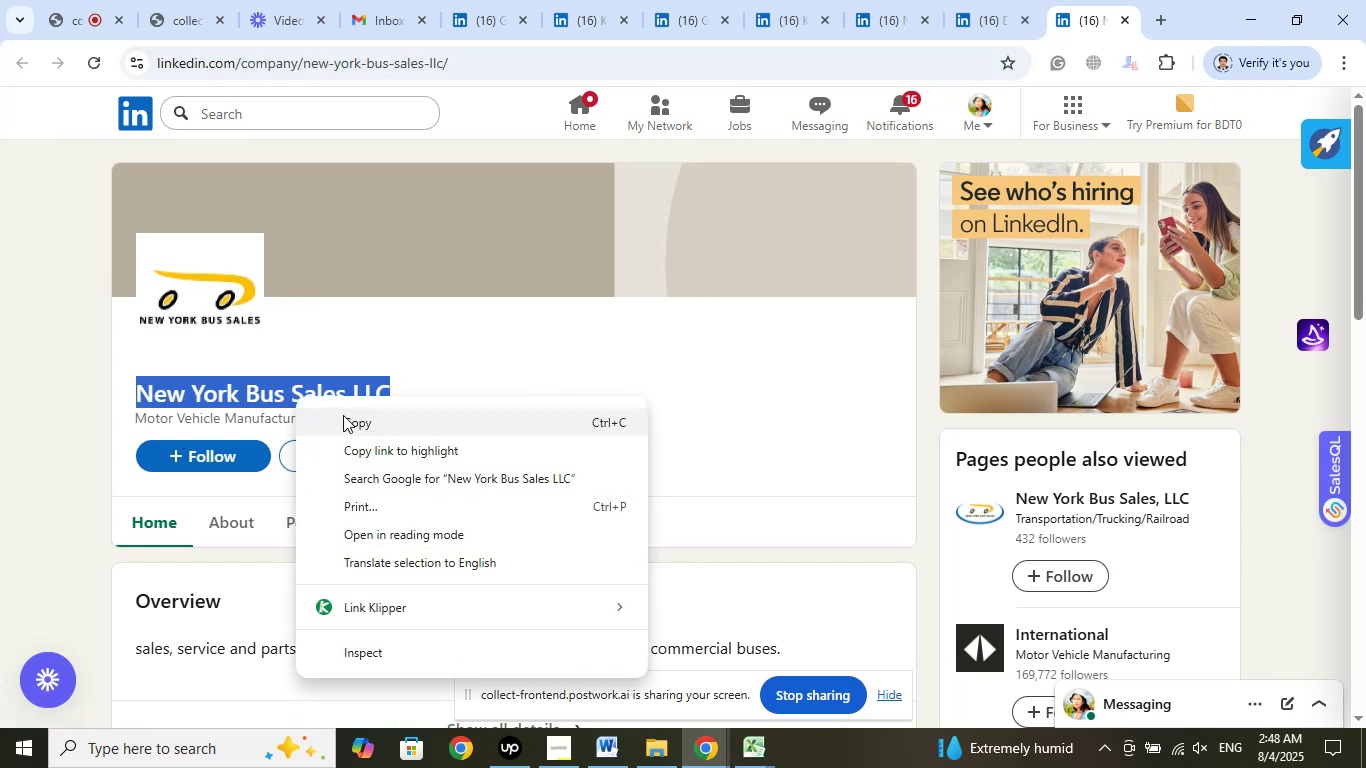 
left_click([346, 416])
 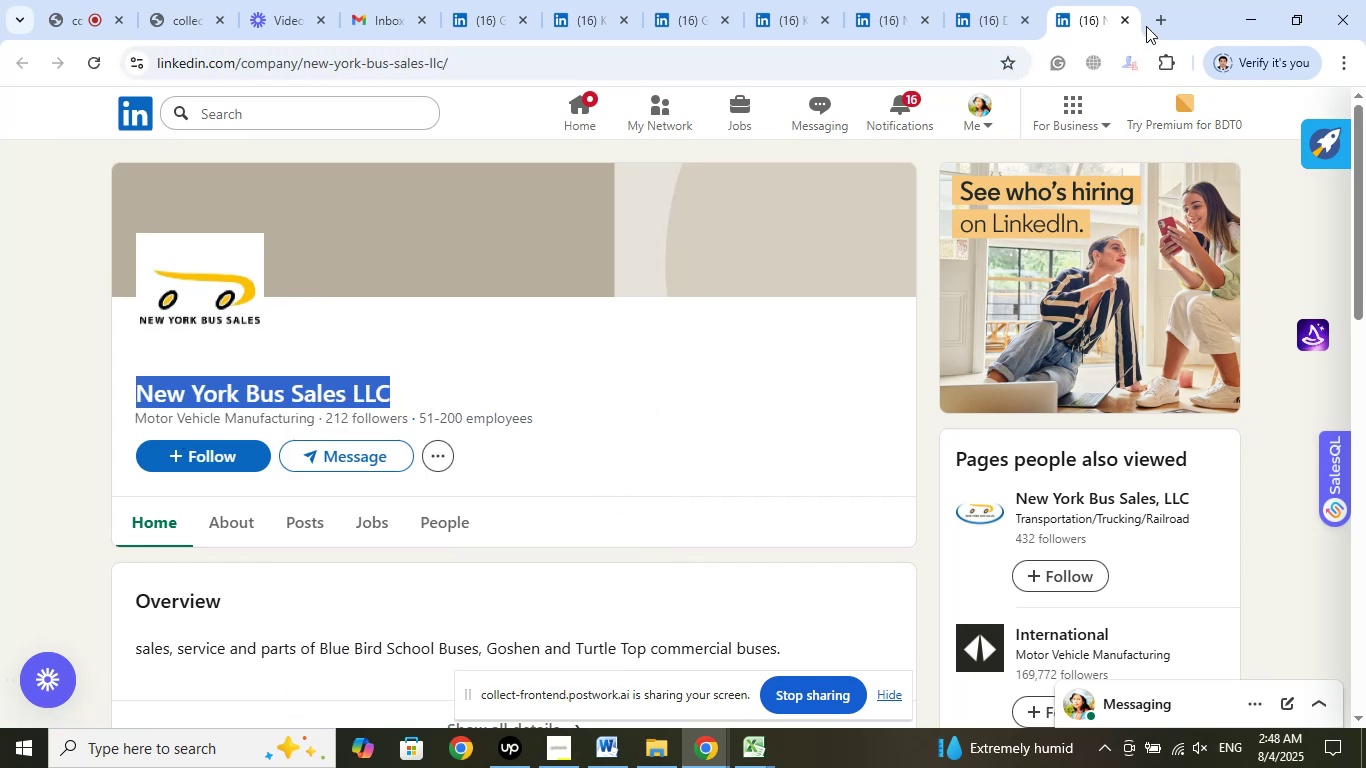 
left_click([1160, 18])
 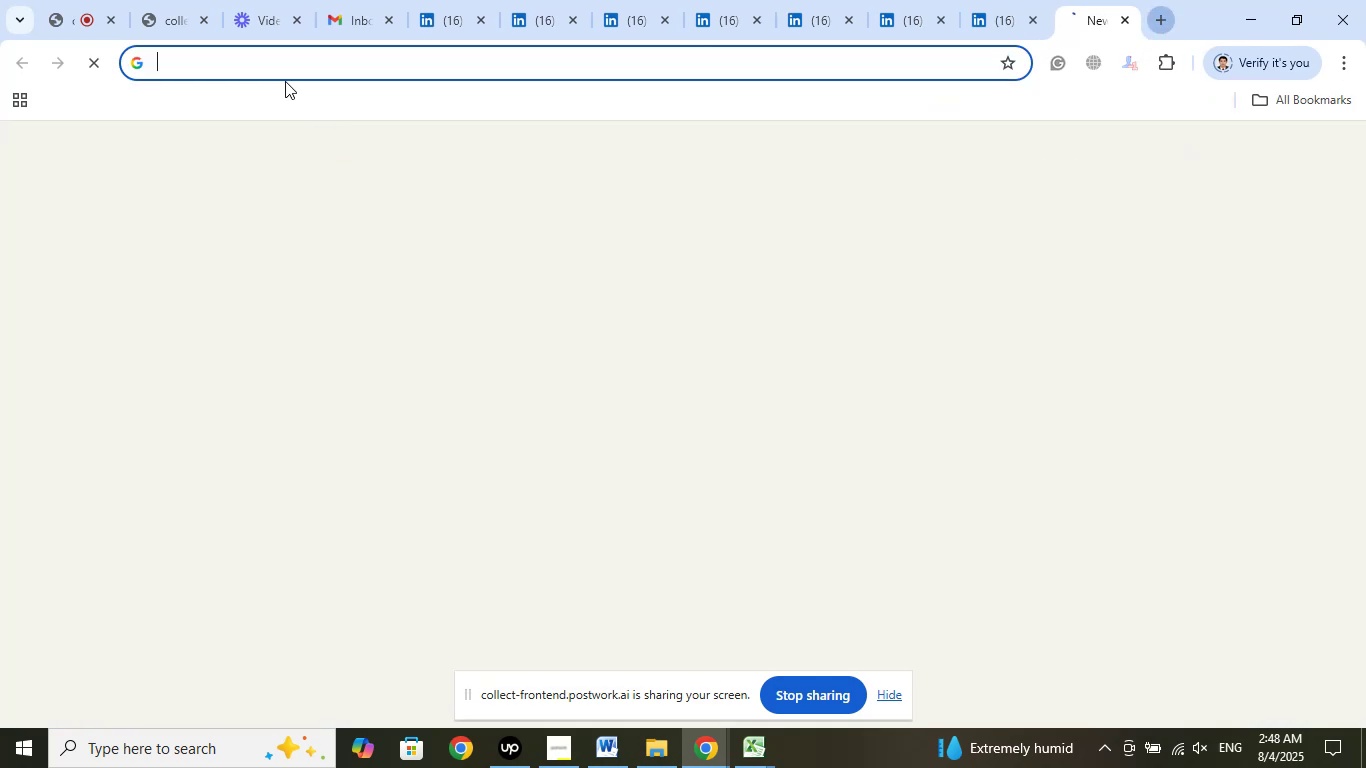 
right_click([268, 61])
 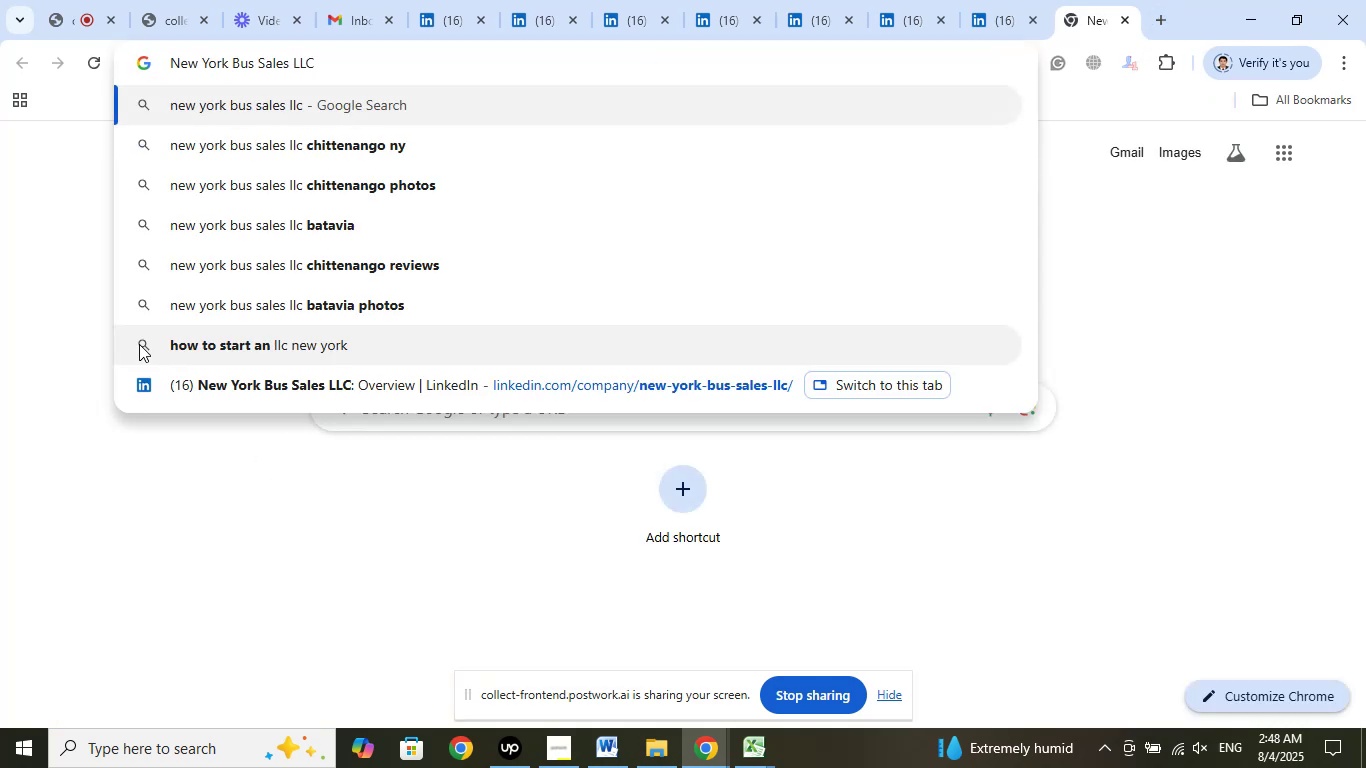 
type( address)
 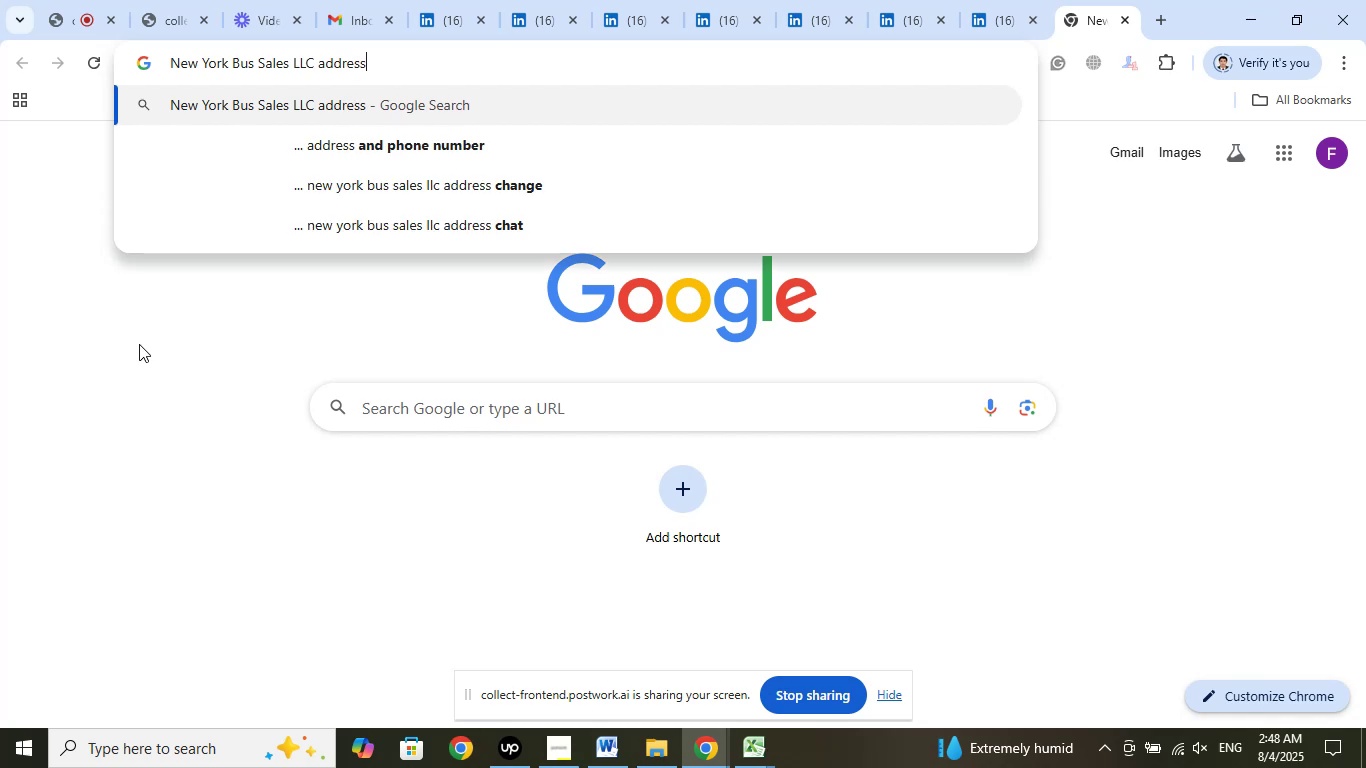 
key(Enter)
 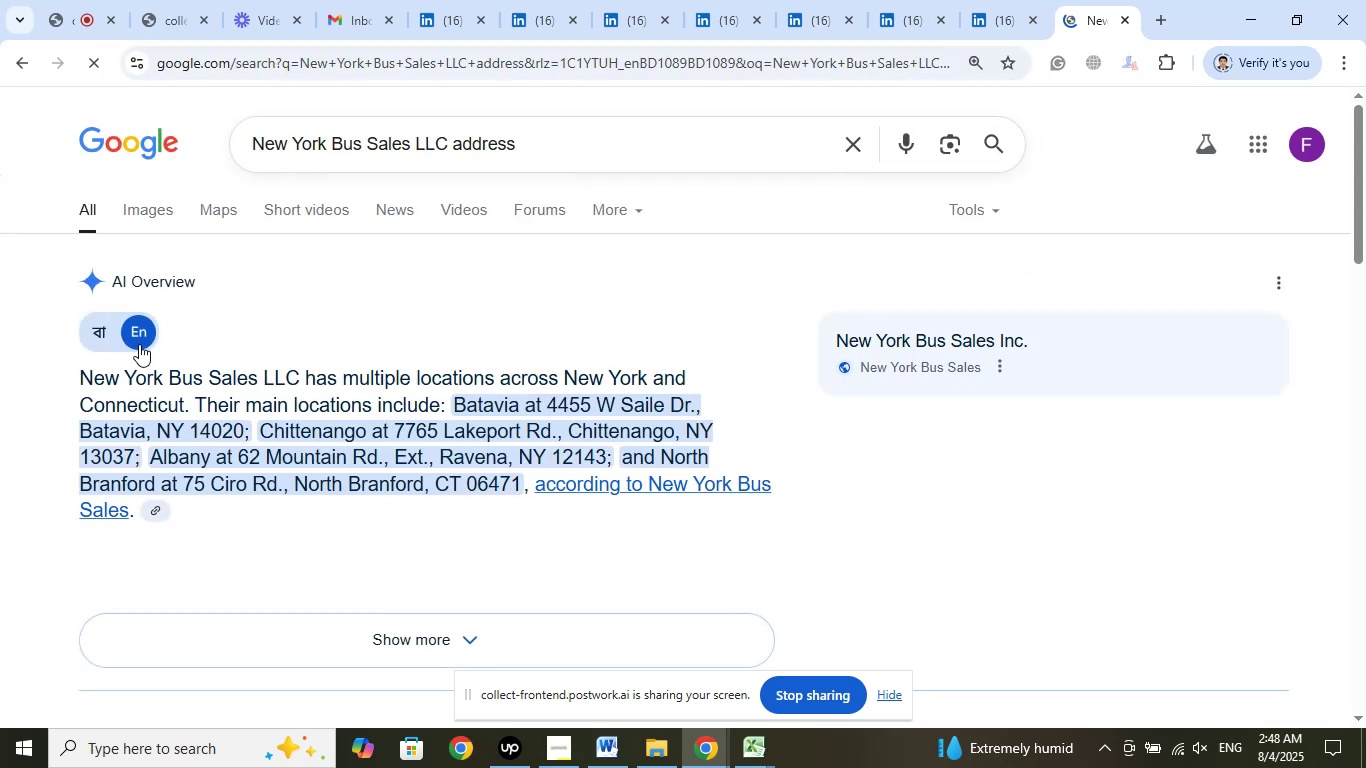 
scroll: coordinate [137, 464], scroll_direction: down, amount: 4.0
 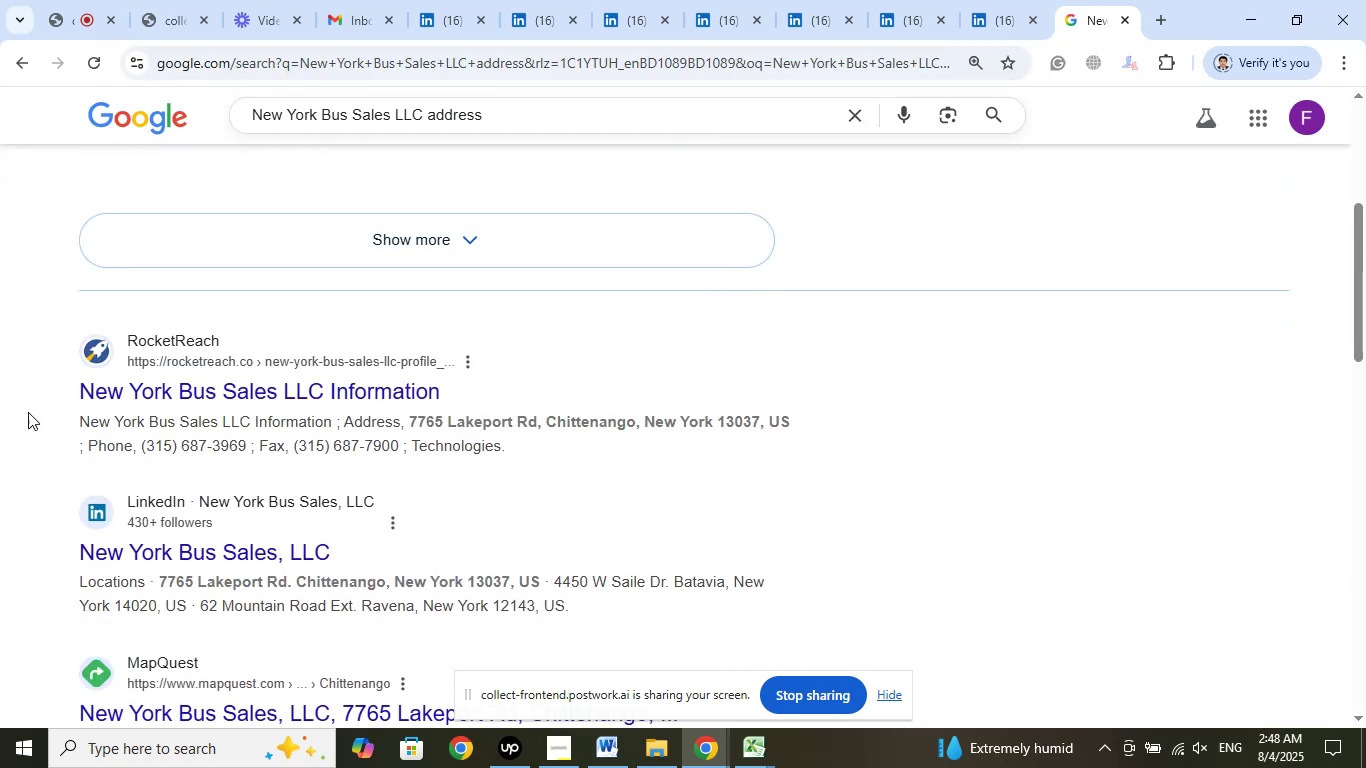 
scroll: coordinate [13, 401], scroll_direction: none, amount: 0.0
 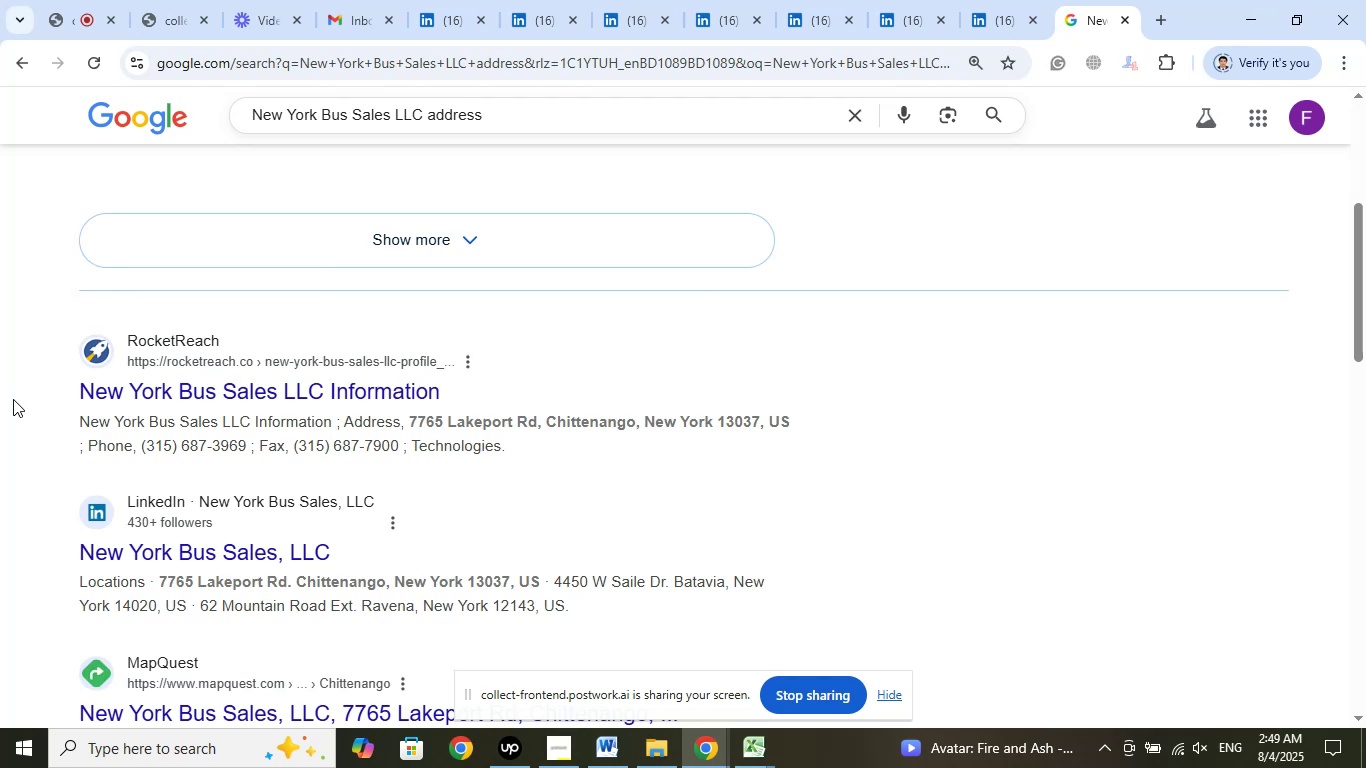 
wait(57.34)
 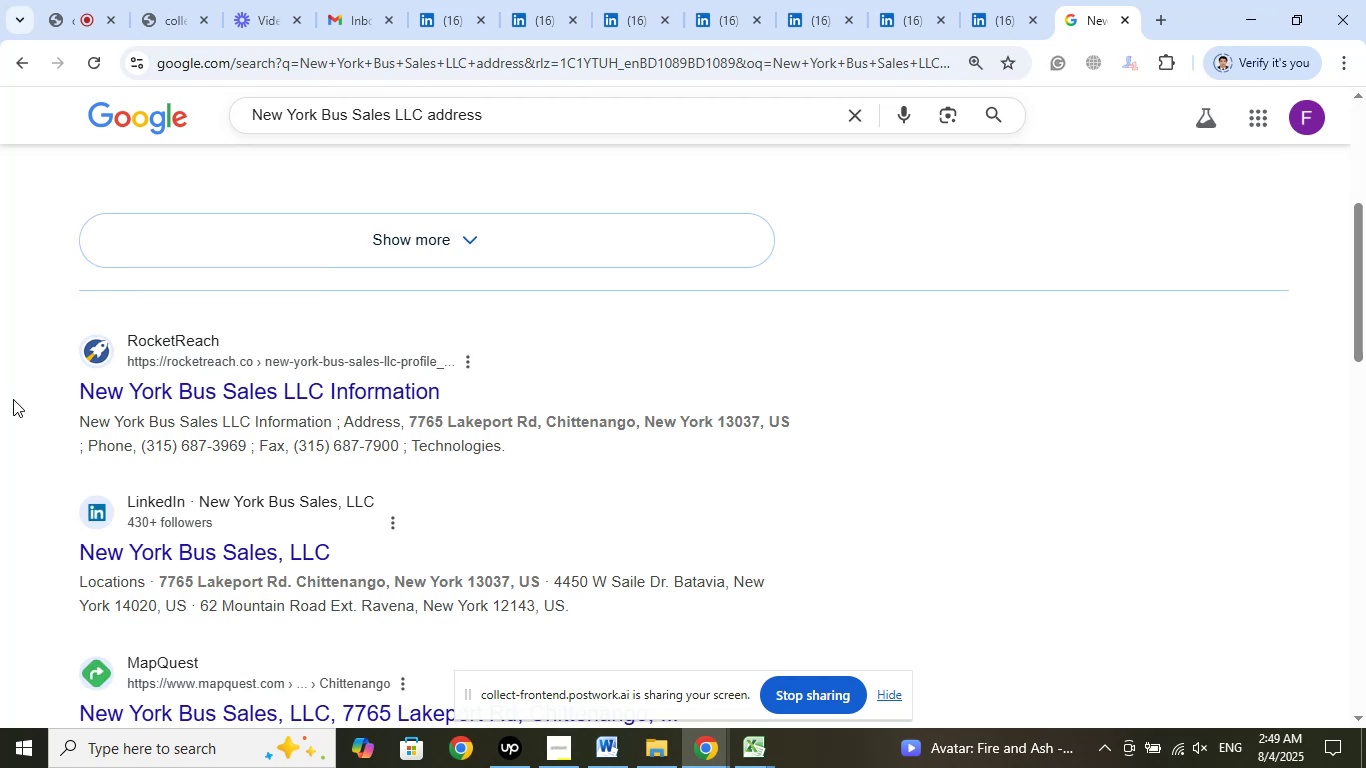 
scroll: coordinate [156, 470], scroll_direction: up, amount: 7.0
 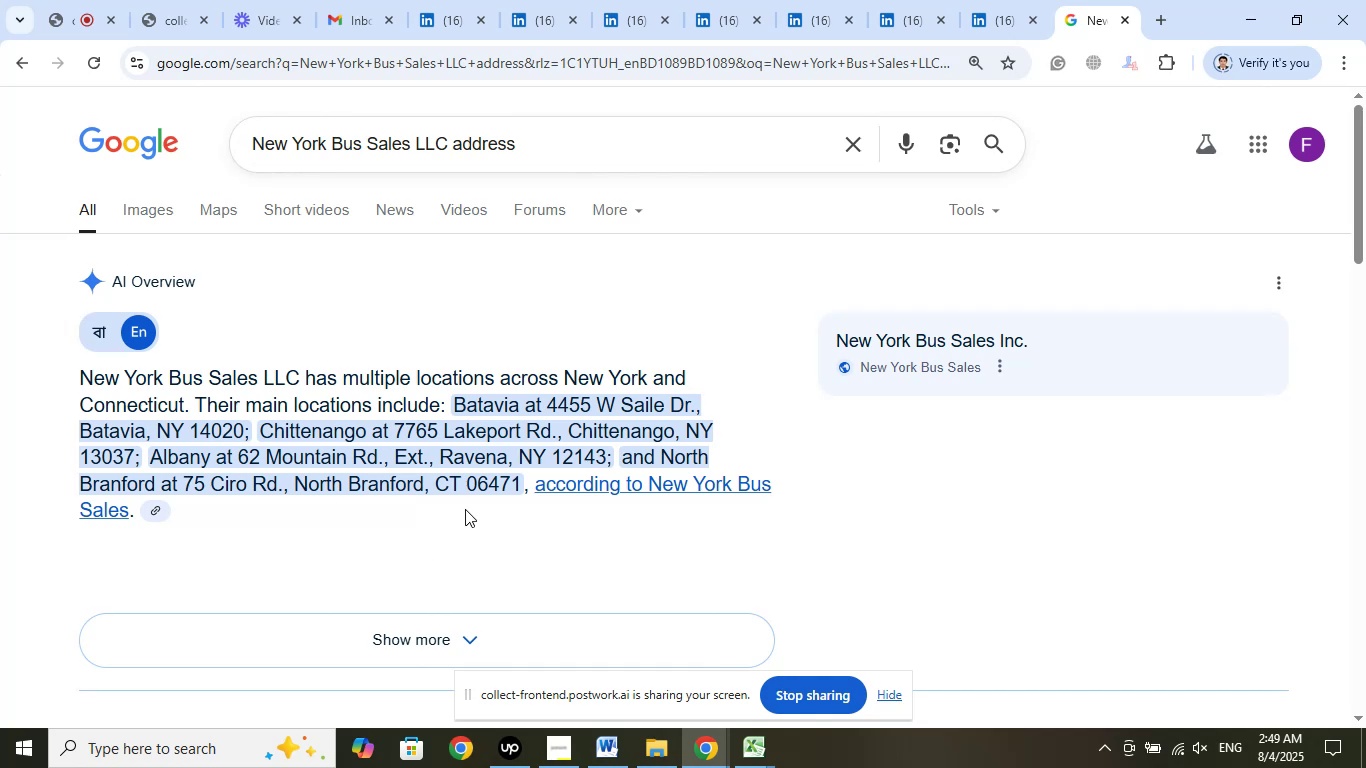 
wait(10.6)
 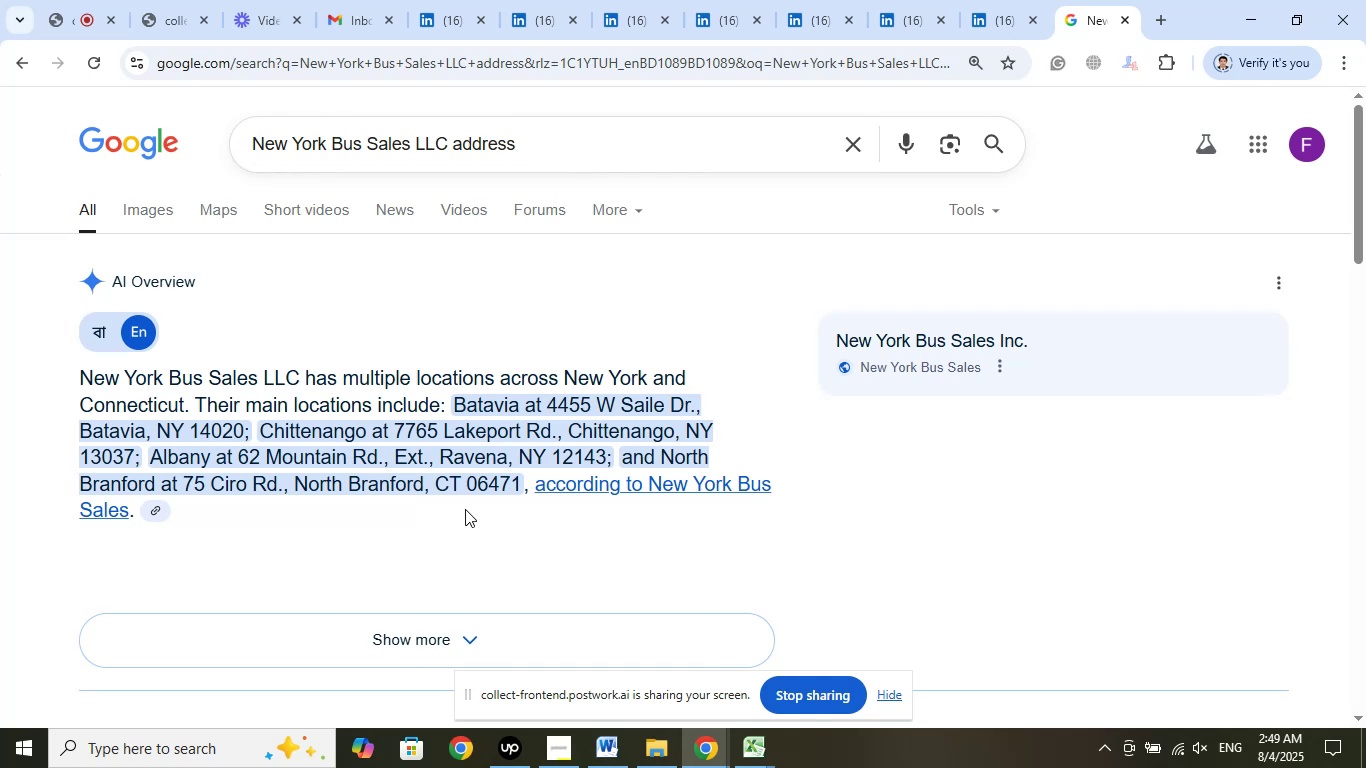 
left_click_drag(start_coordinate=[84, 433], to_coordinate=[179, 423])
 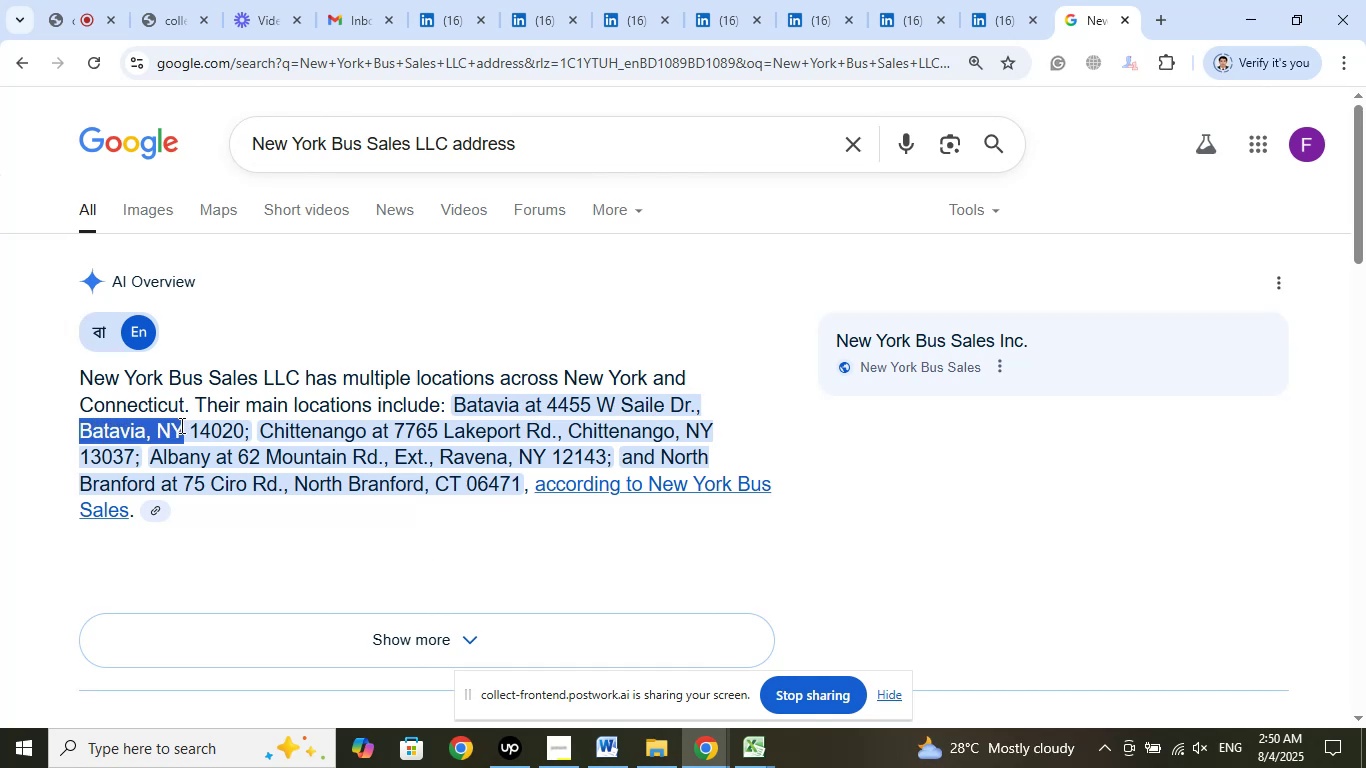 
right_click([179, 426])
 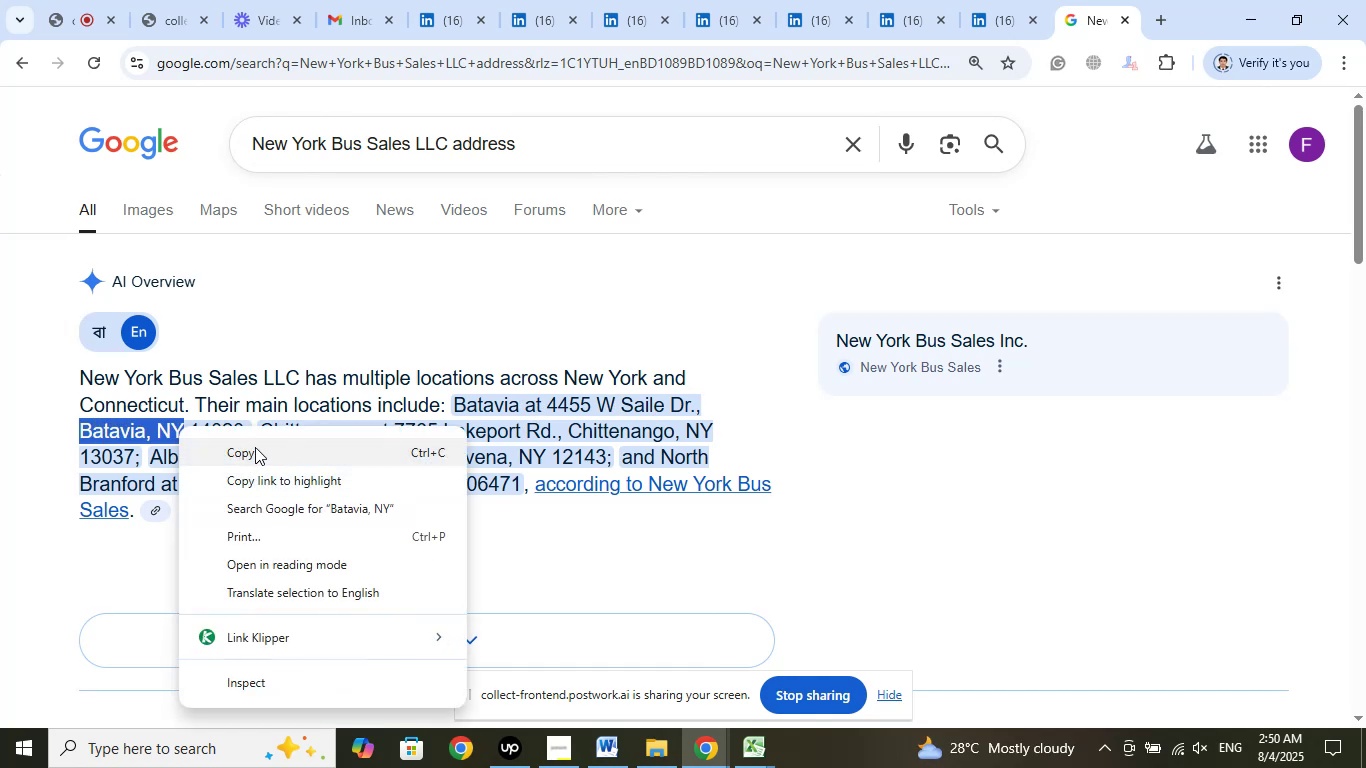 
left_click([255, 447])
 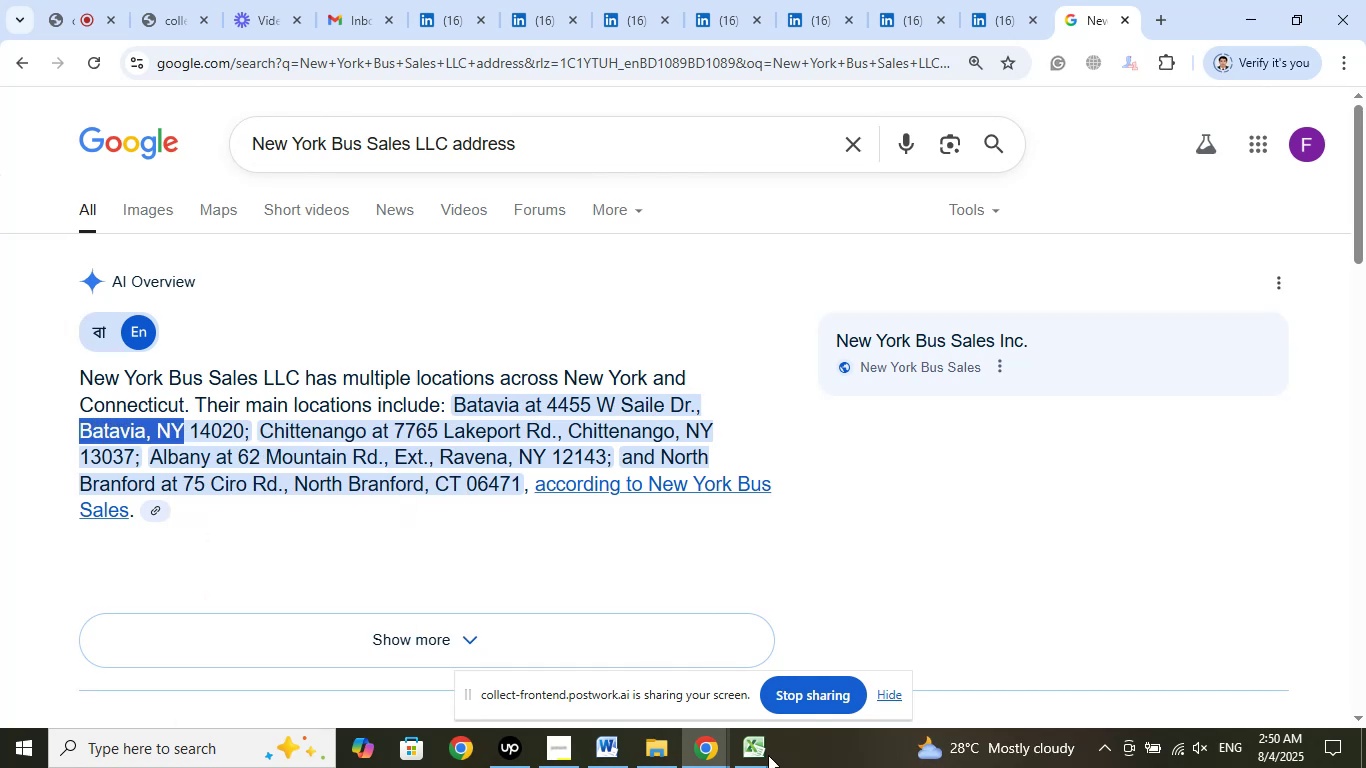 
left_click([757, 753])
 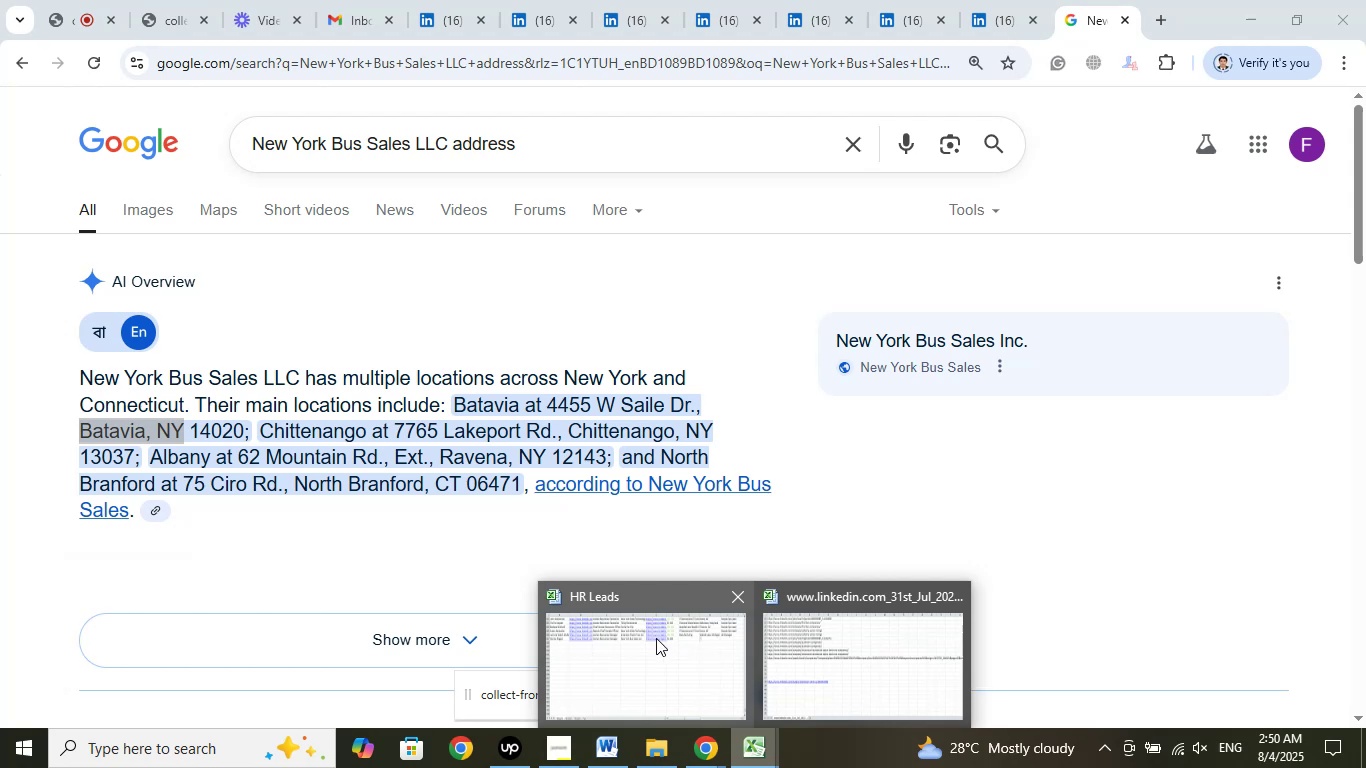 
left_click([655, 637])
 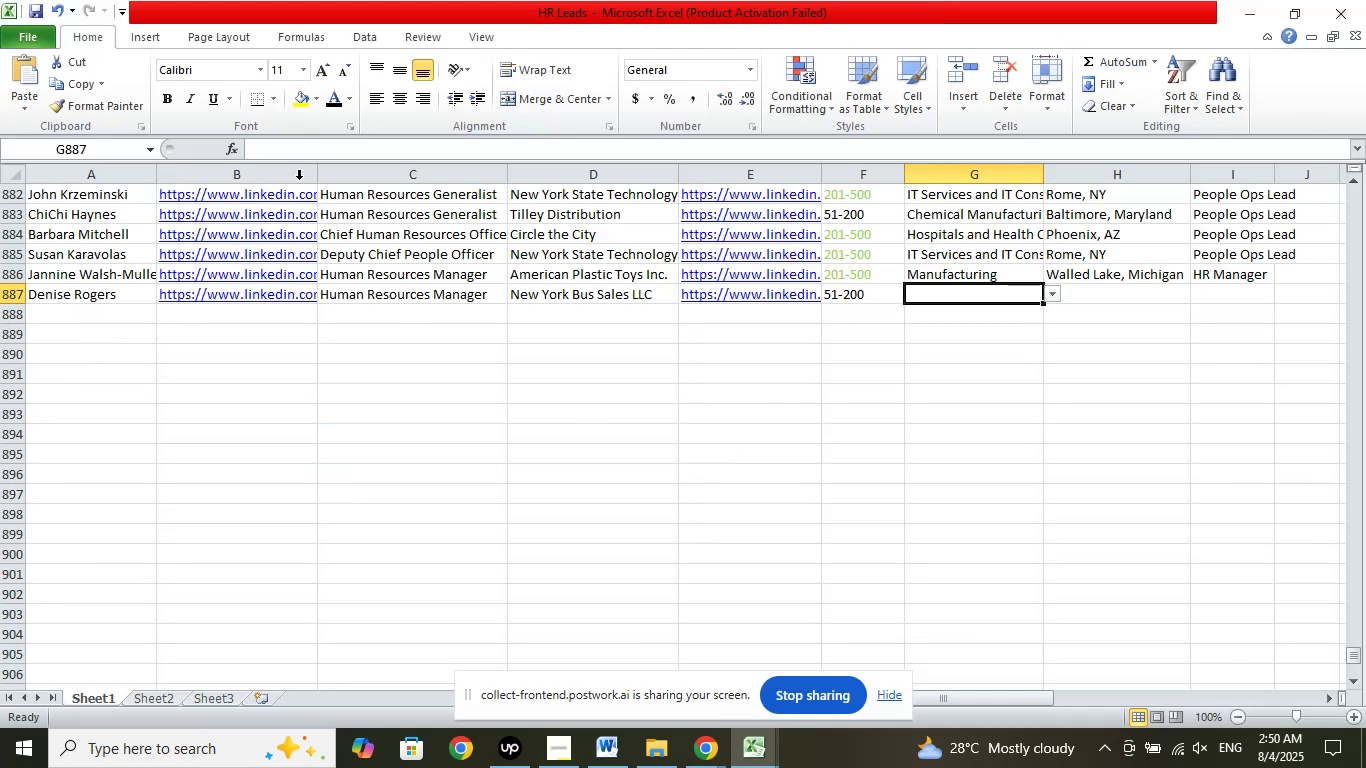 
left_click([283, 152])
 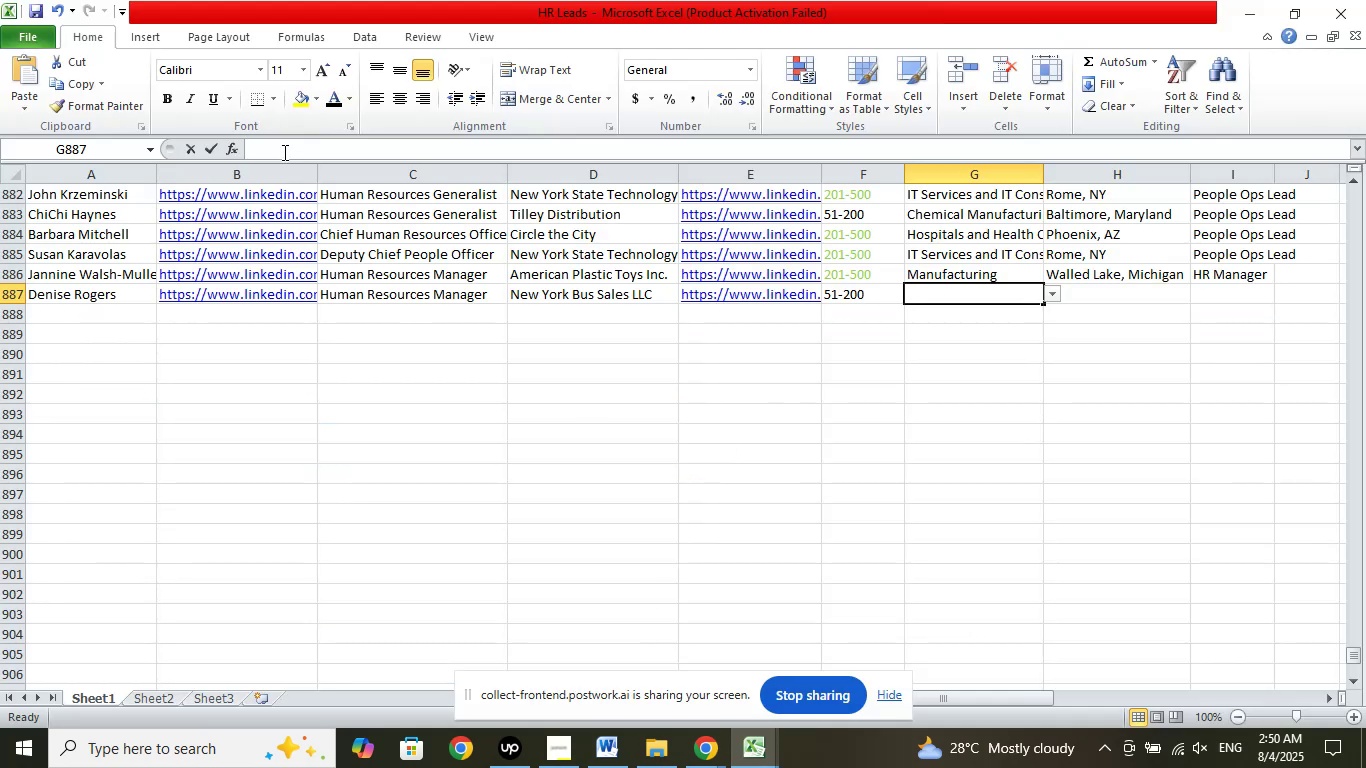 
right_click([283, 152])
 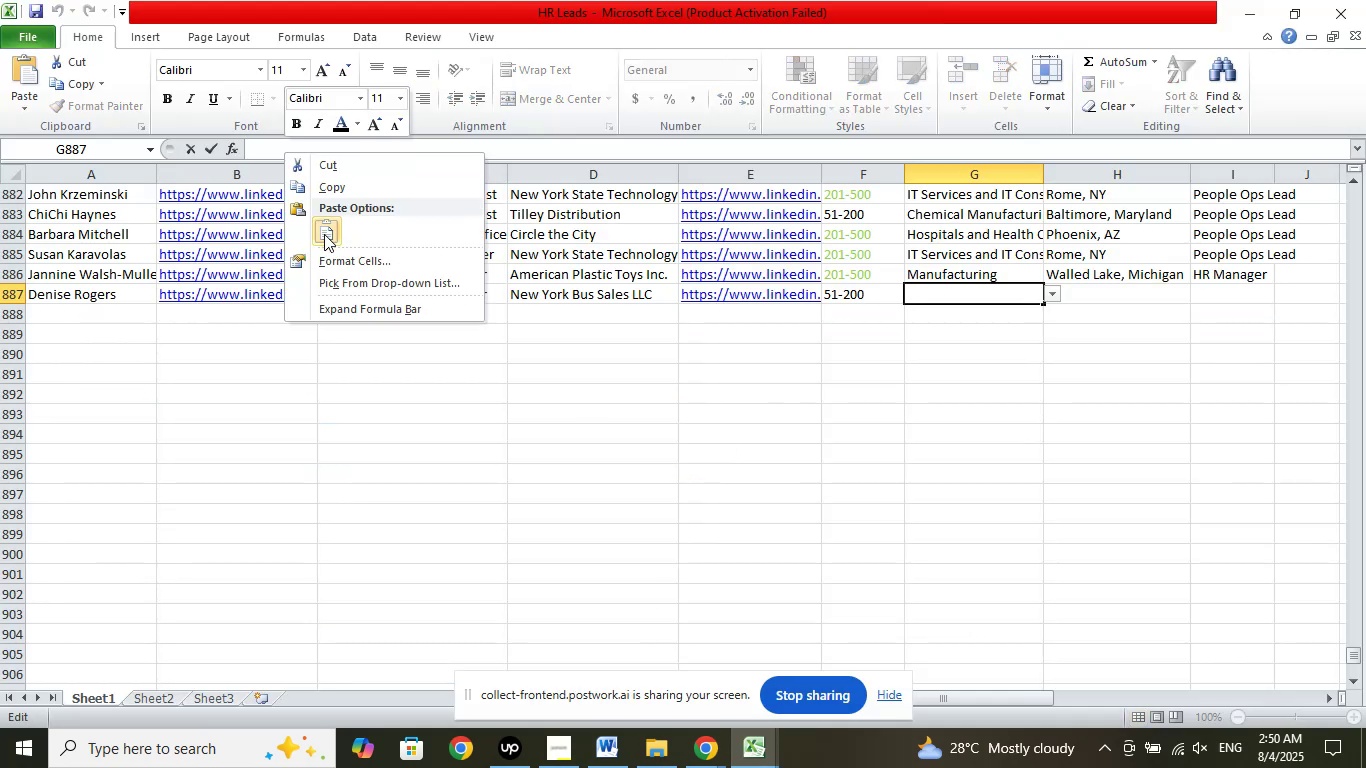 
left_click([325, 235])
 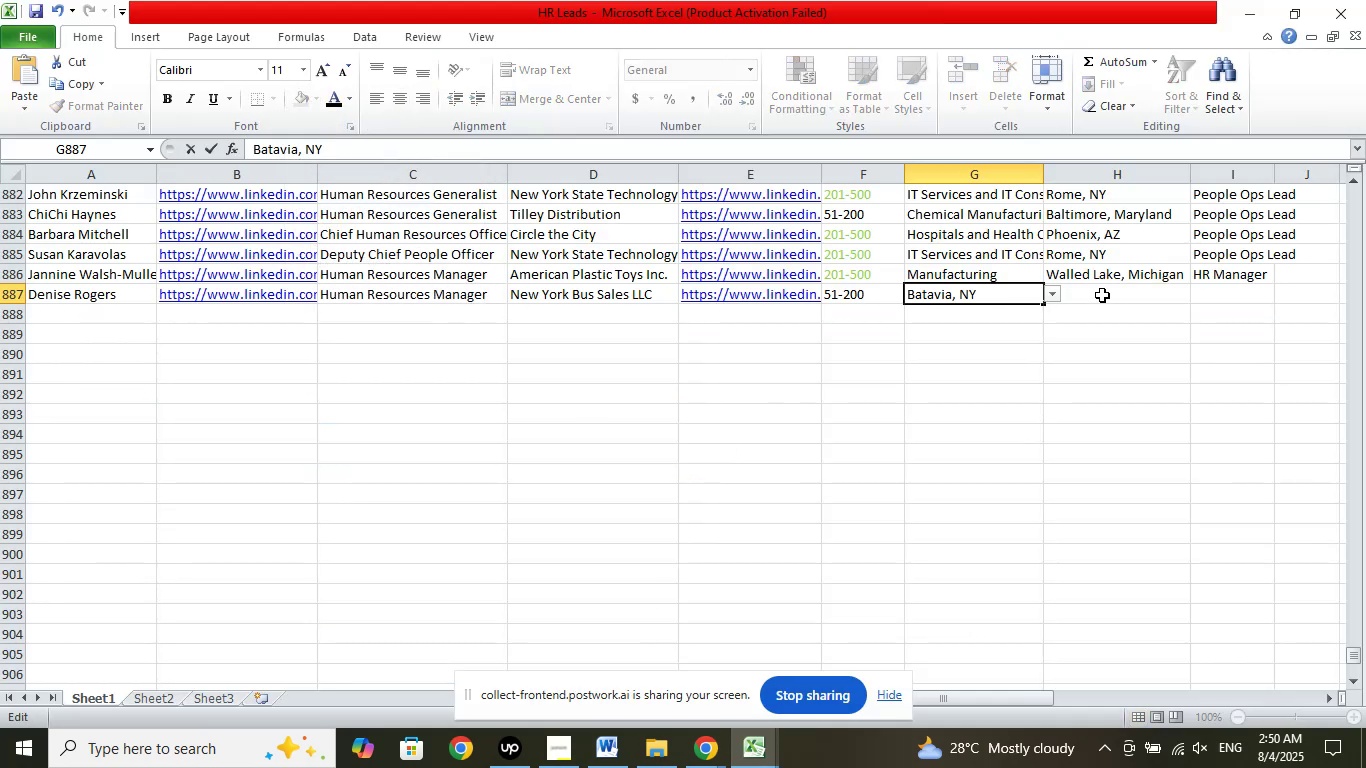 
left_click([1102, 295])
 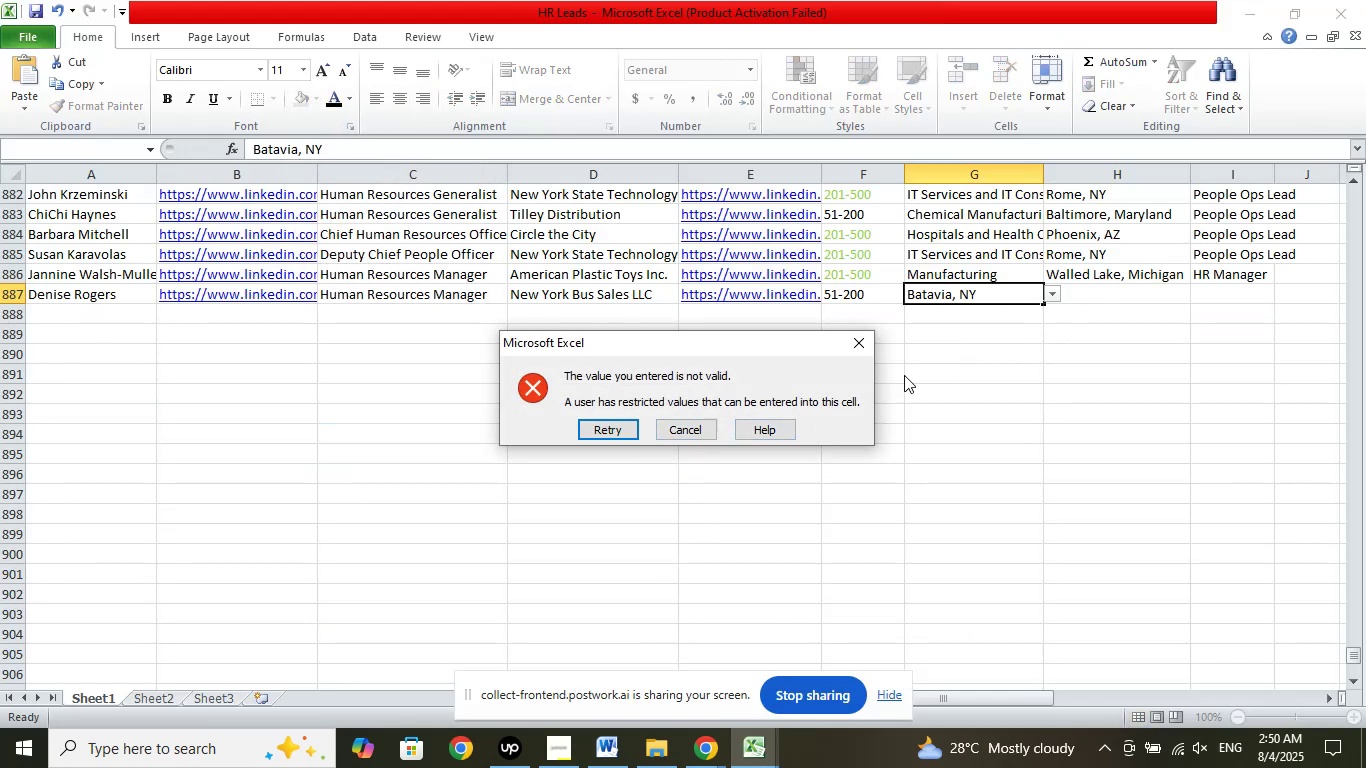 
left_click([696, 432])
 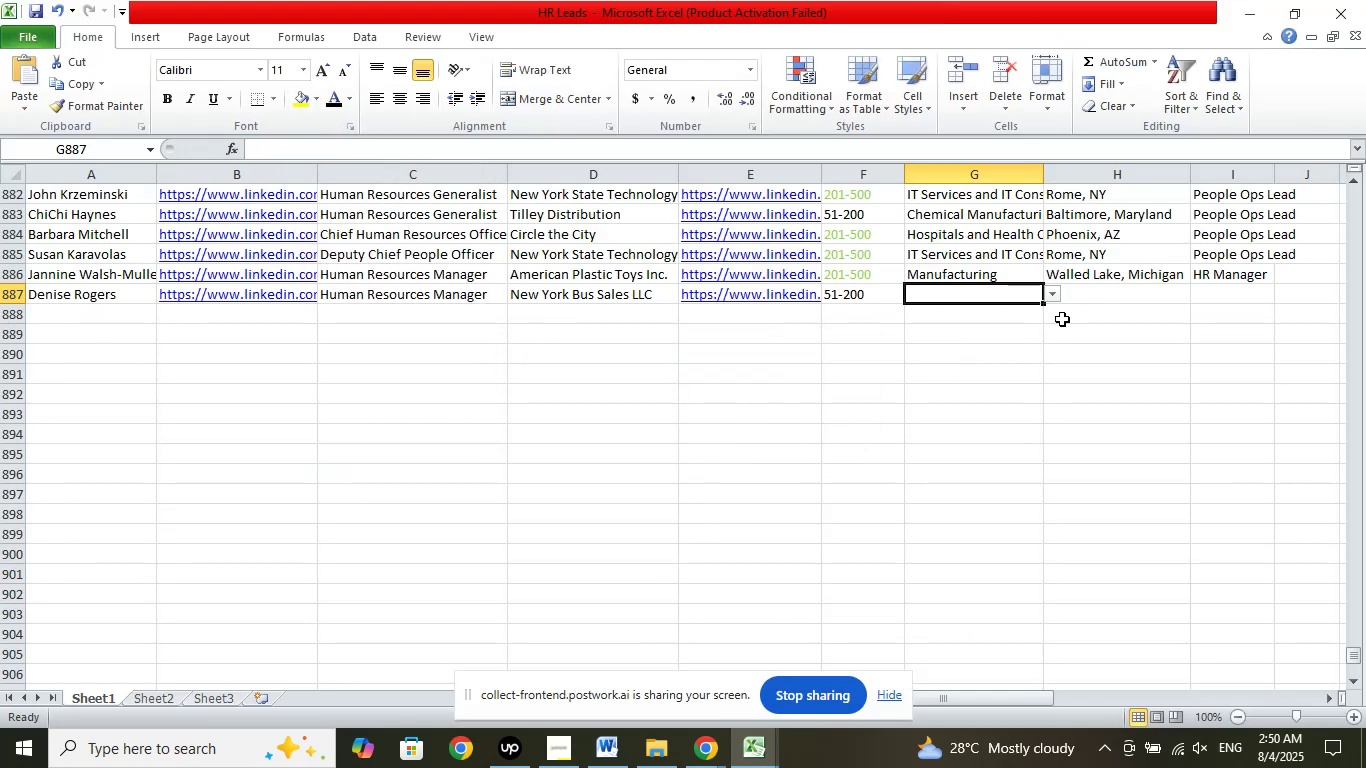 
left_click([1085, 295])
 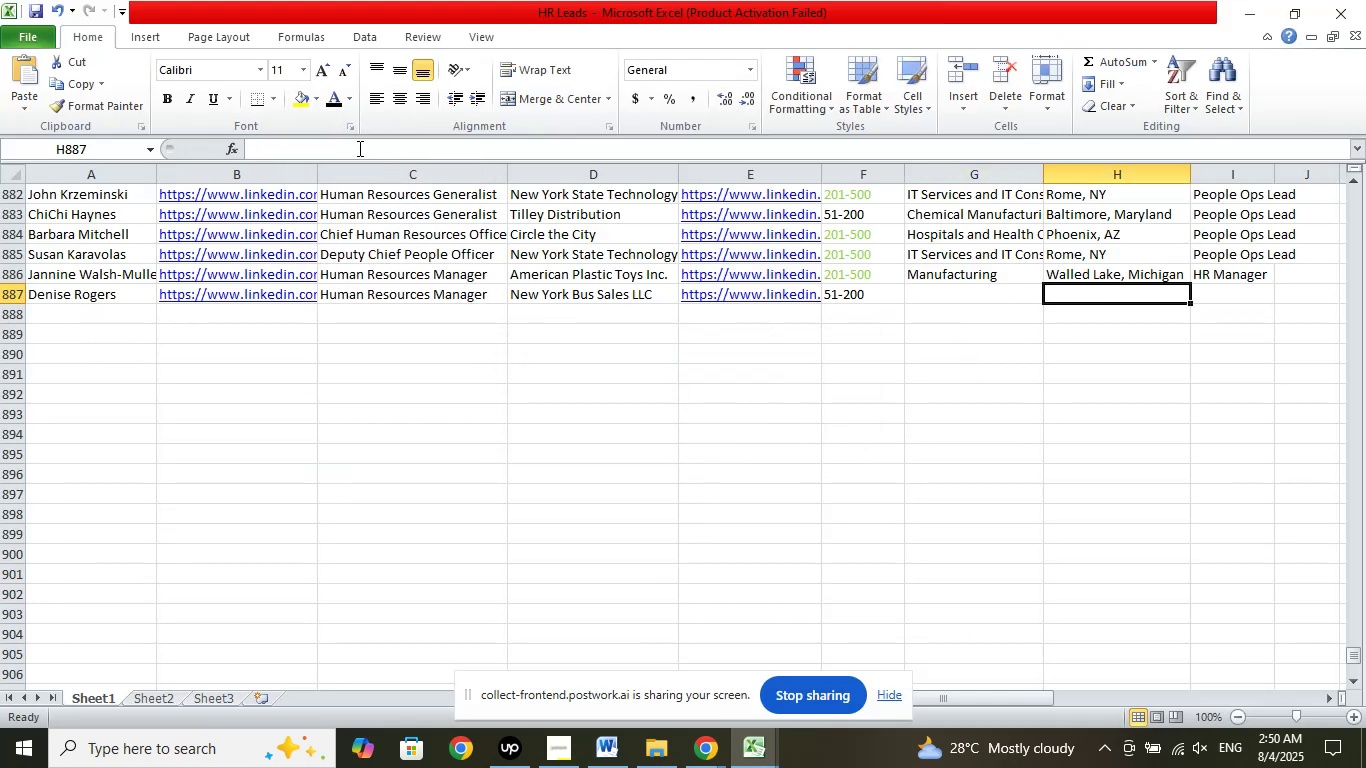 
left_click([357, 148])
 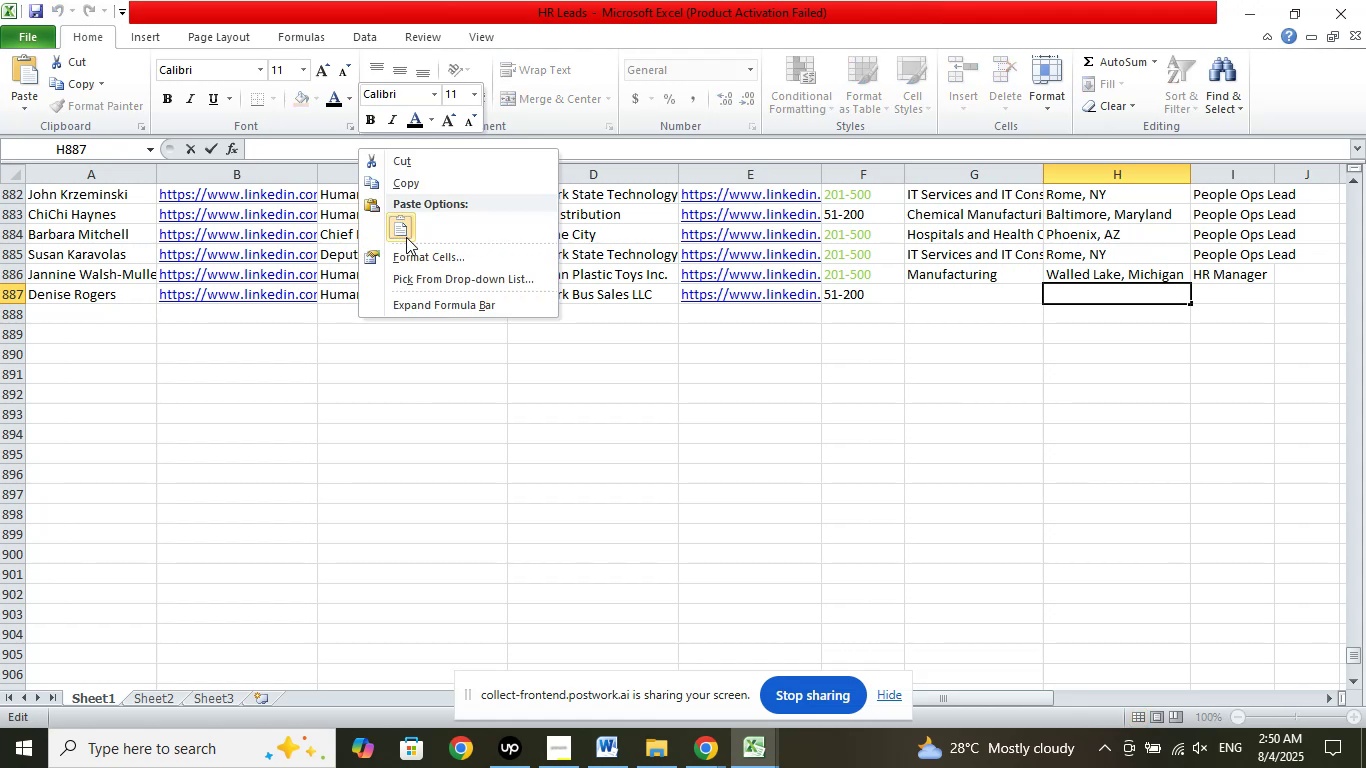 
left_click([409, 235])
 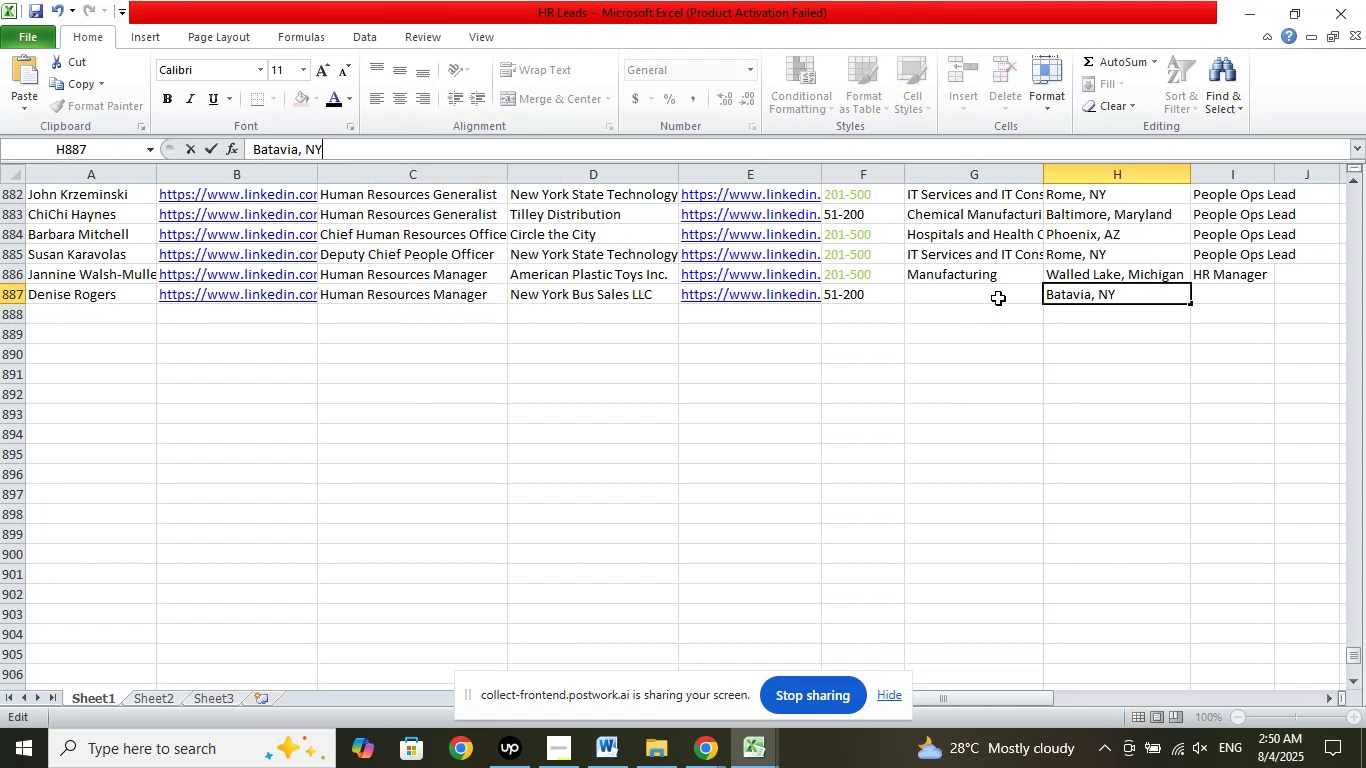 
left_click([998, 295])
 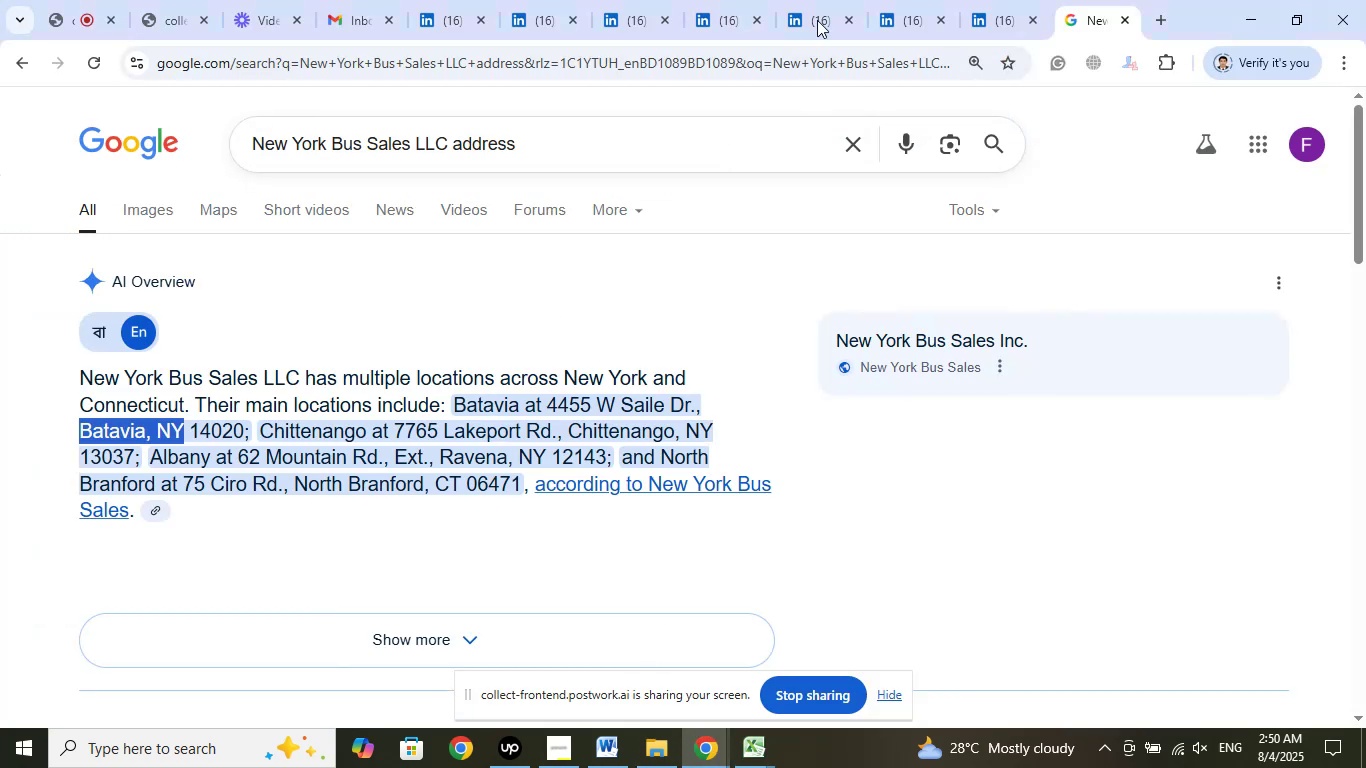 
left_click([1125, 26])
 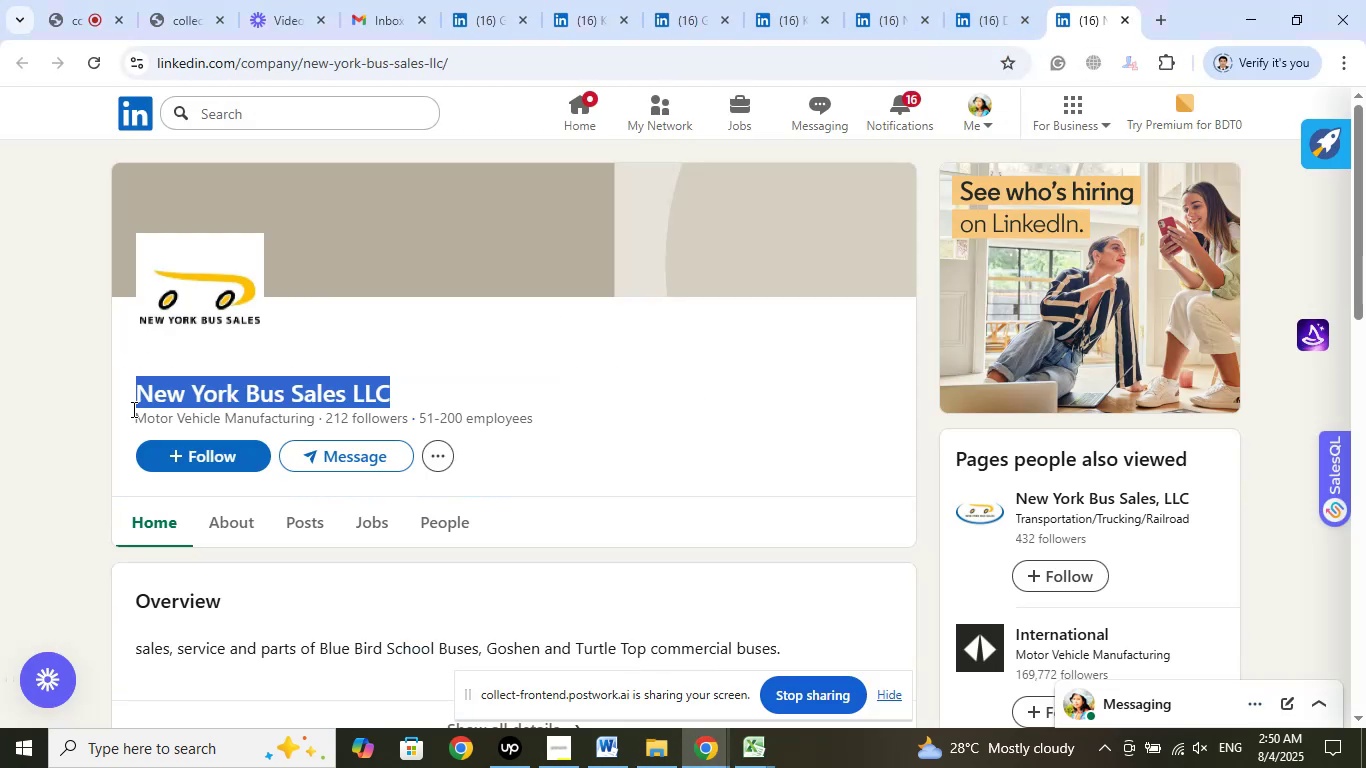 
left_click_drag(start_coordinate=[137, 411], to_coordinate=[312, 420])
 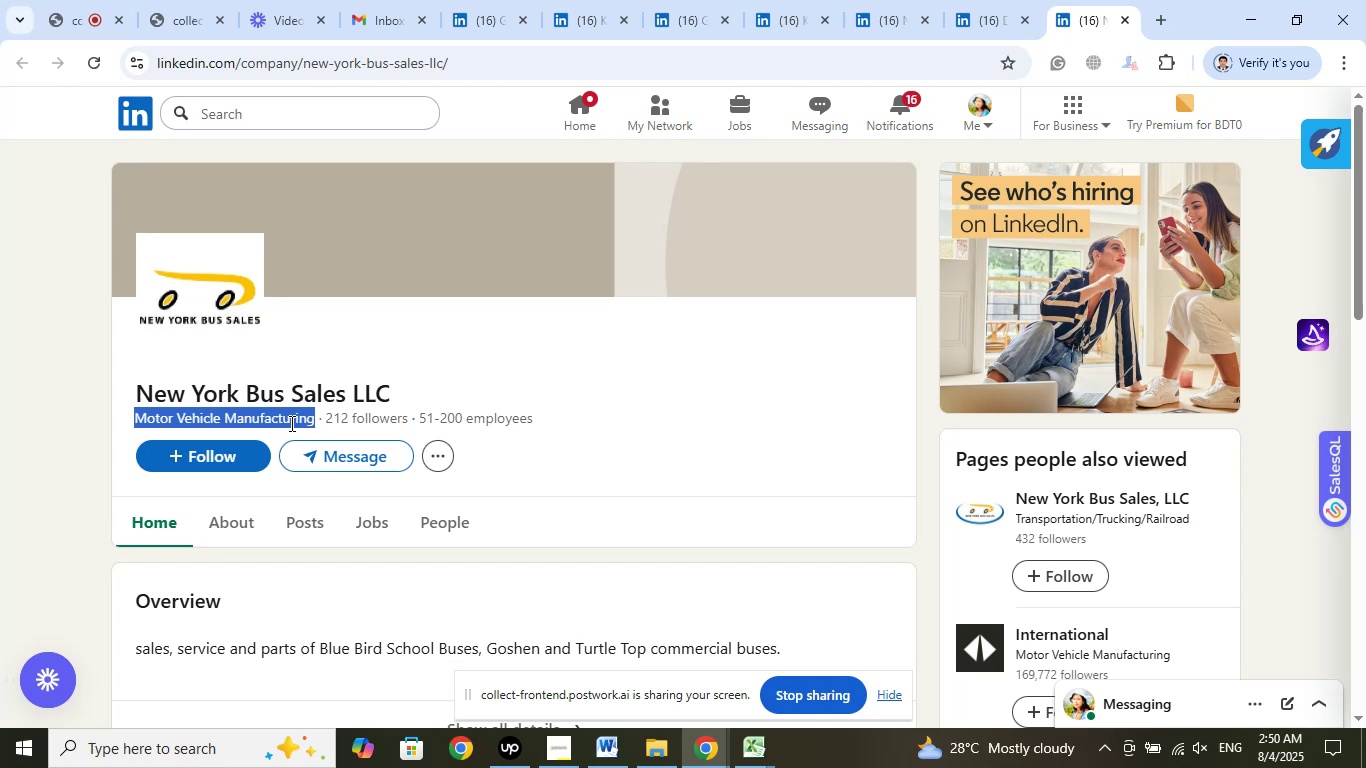 
wait(6.42)
 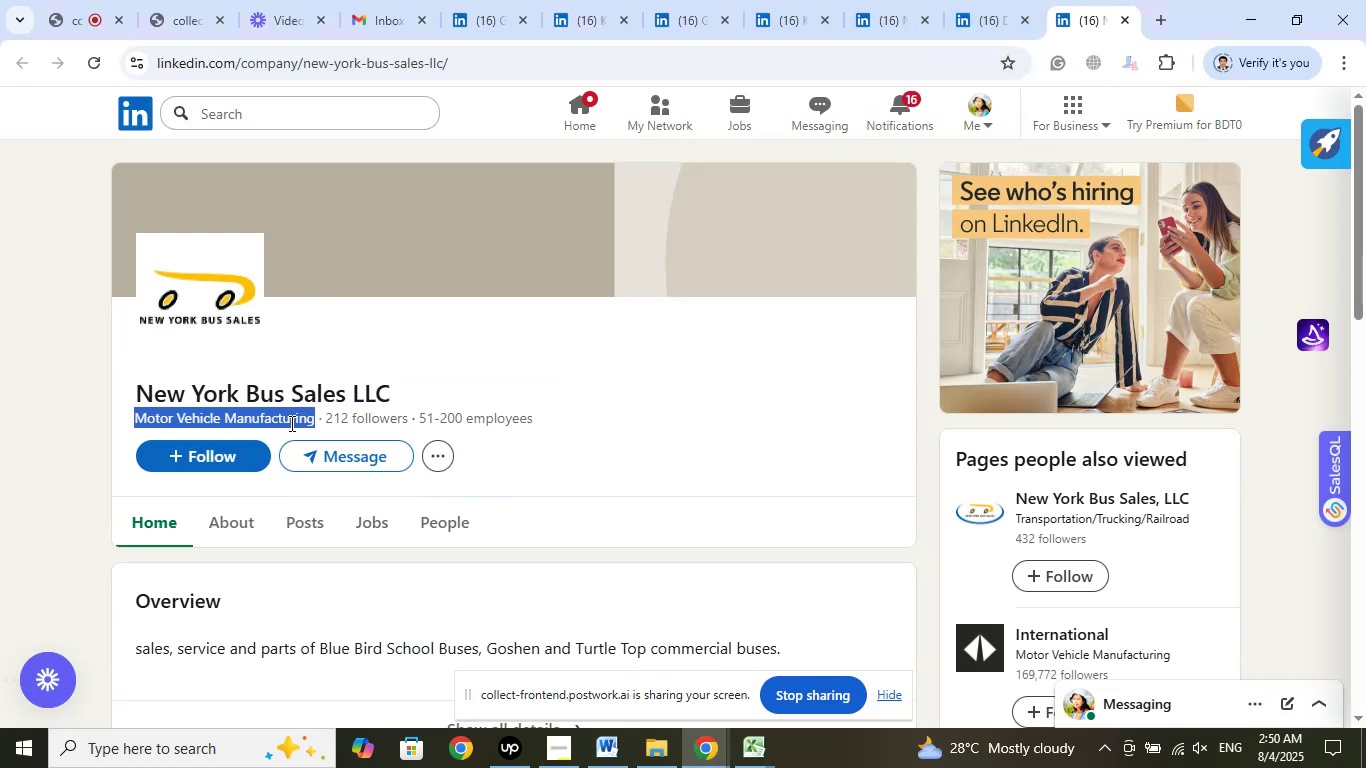 
right_click([273, 416])
 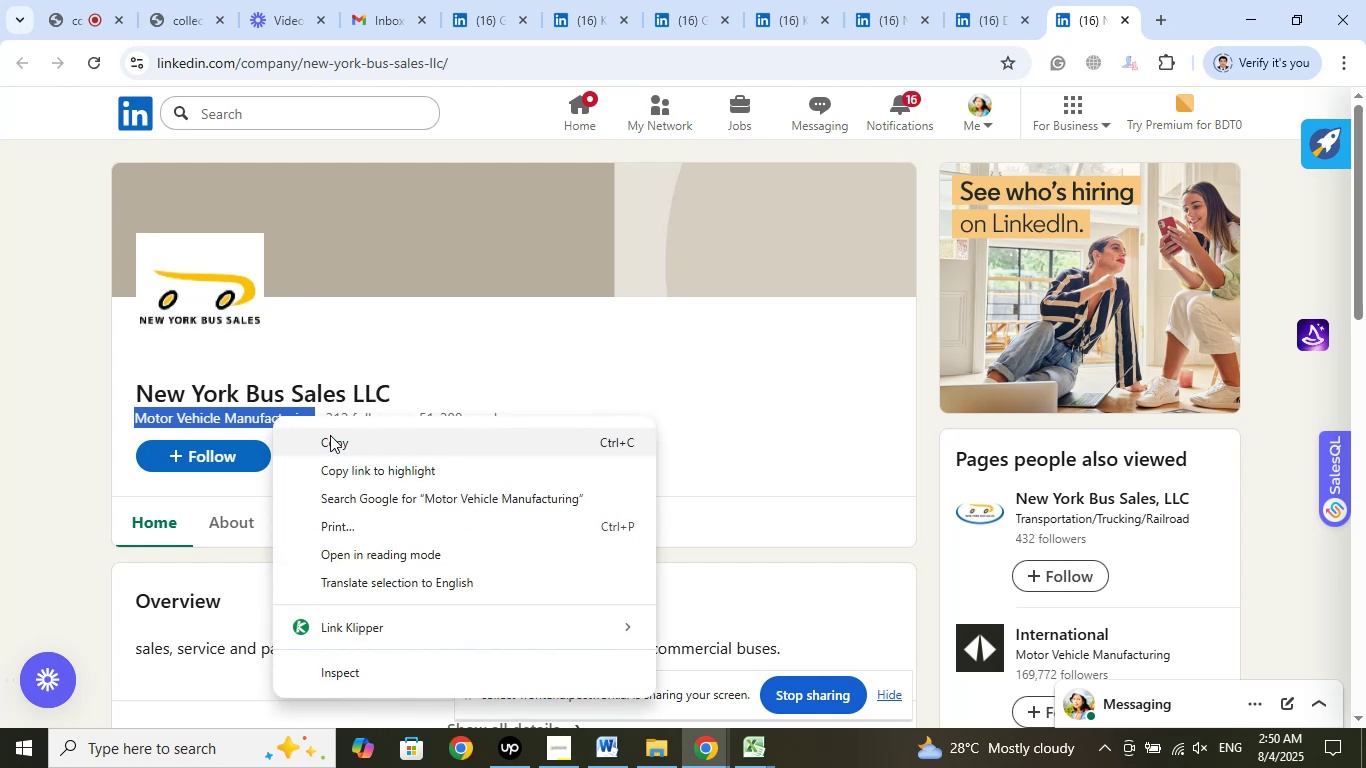 
left_click([330, 435])
 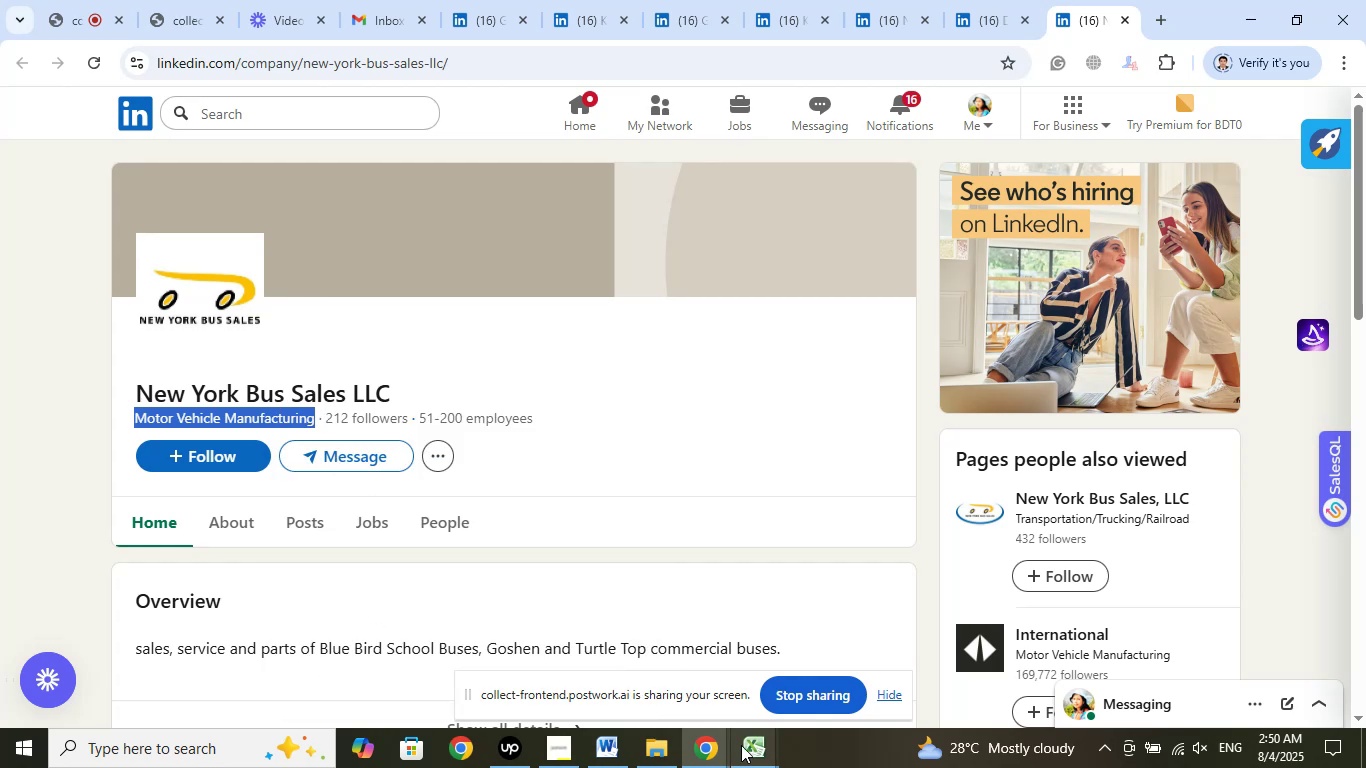 
left_click([741, 745])
 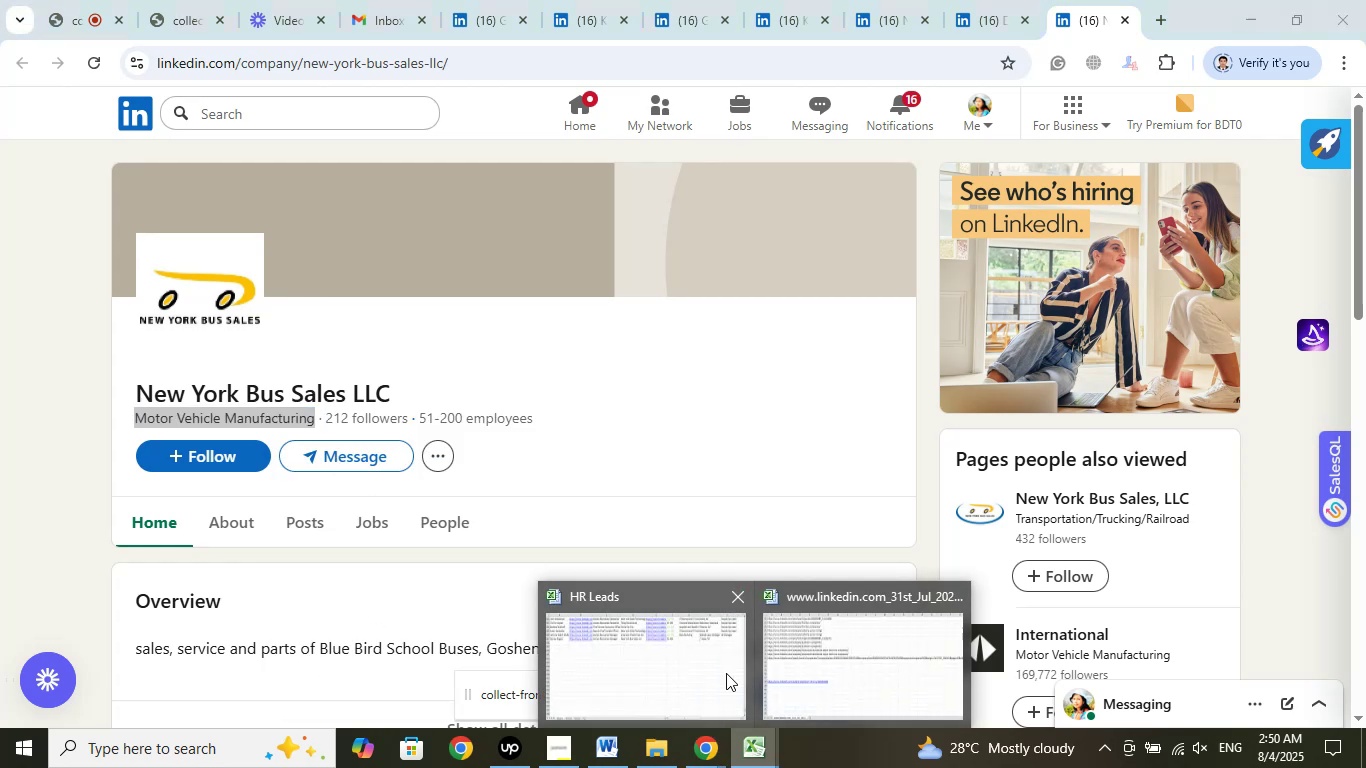 
left_click([677, 655])
 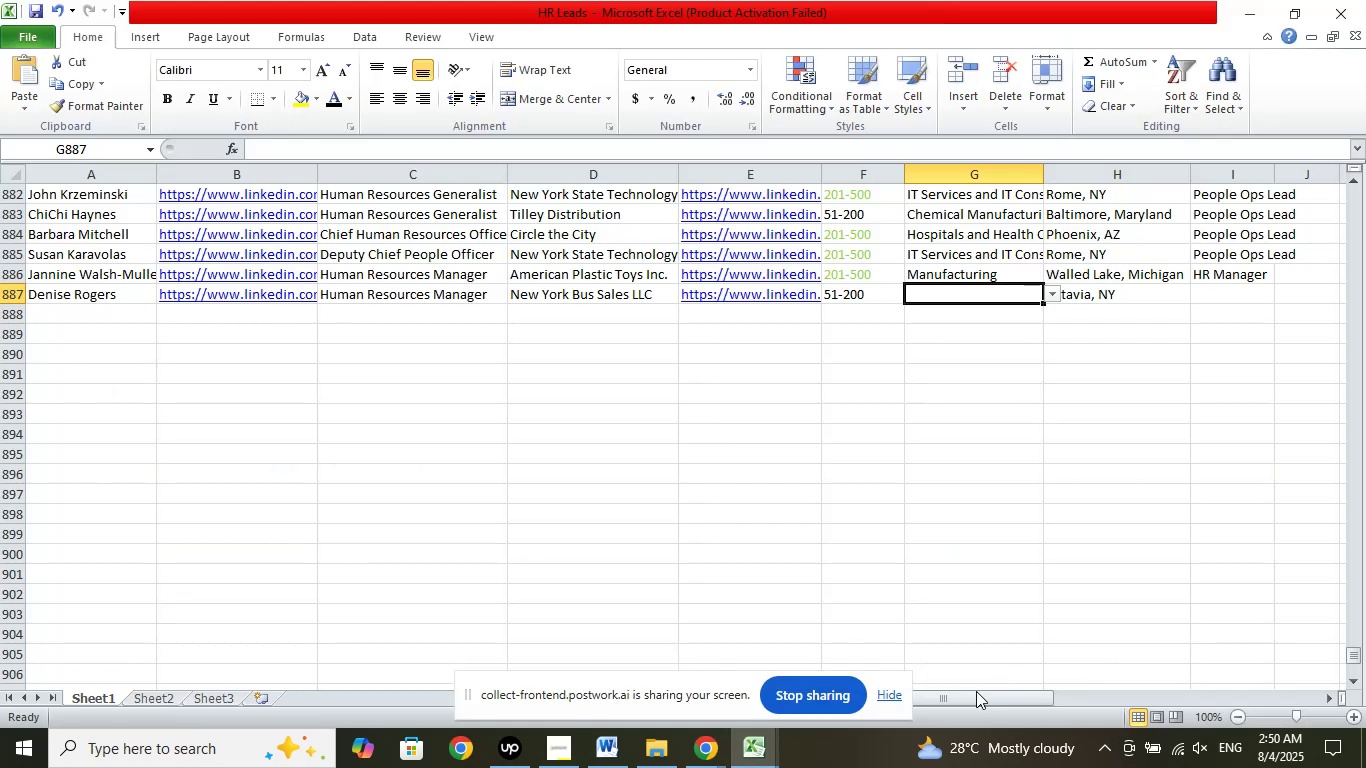 
left_click_drag(start_coordinate=[972, 697], to_coordinate=[1365, 659])
 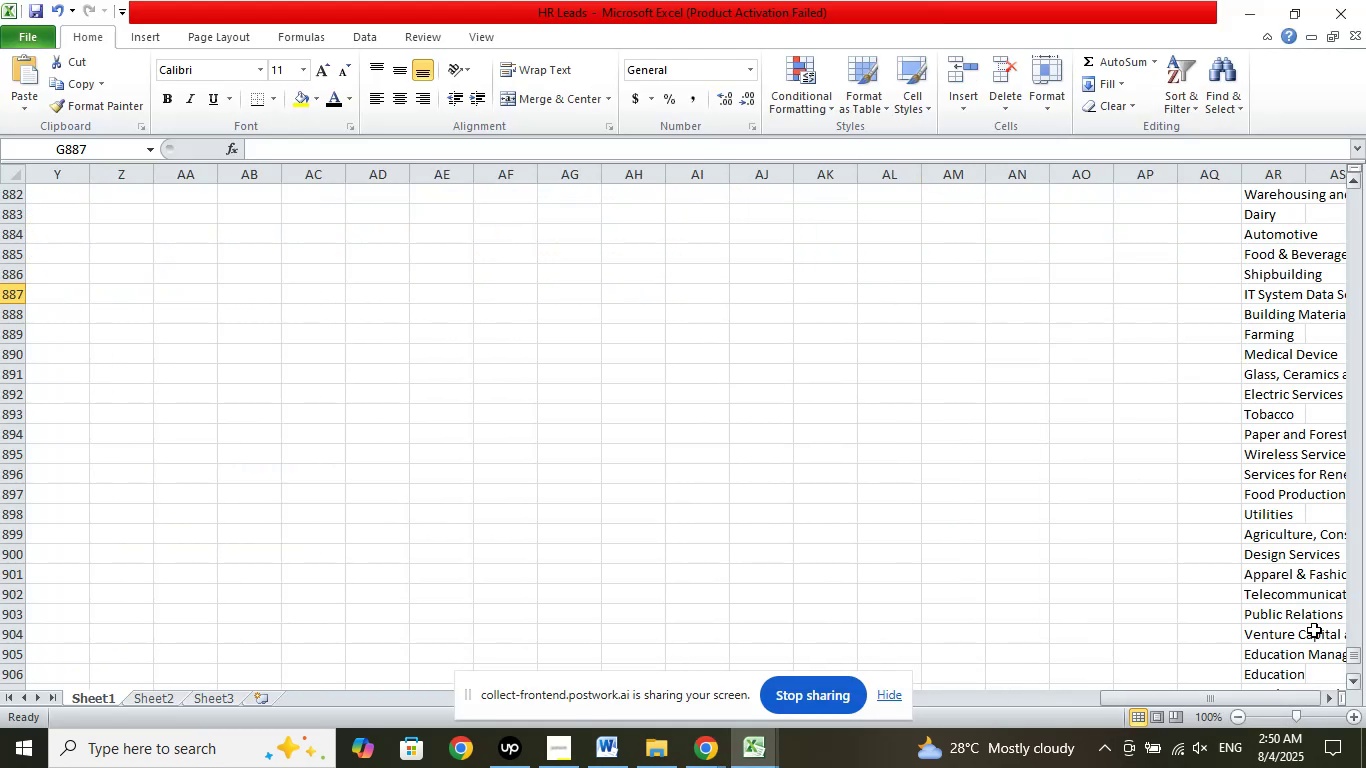 
scroll: coordinate [1252, 533], scroll_direction: down, amount: 11.0
 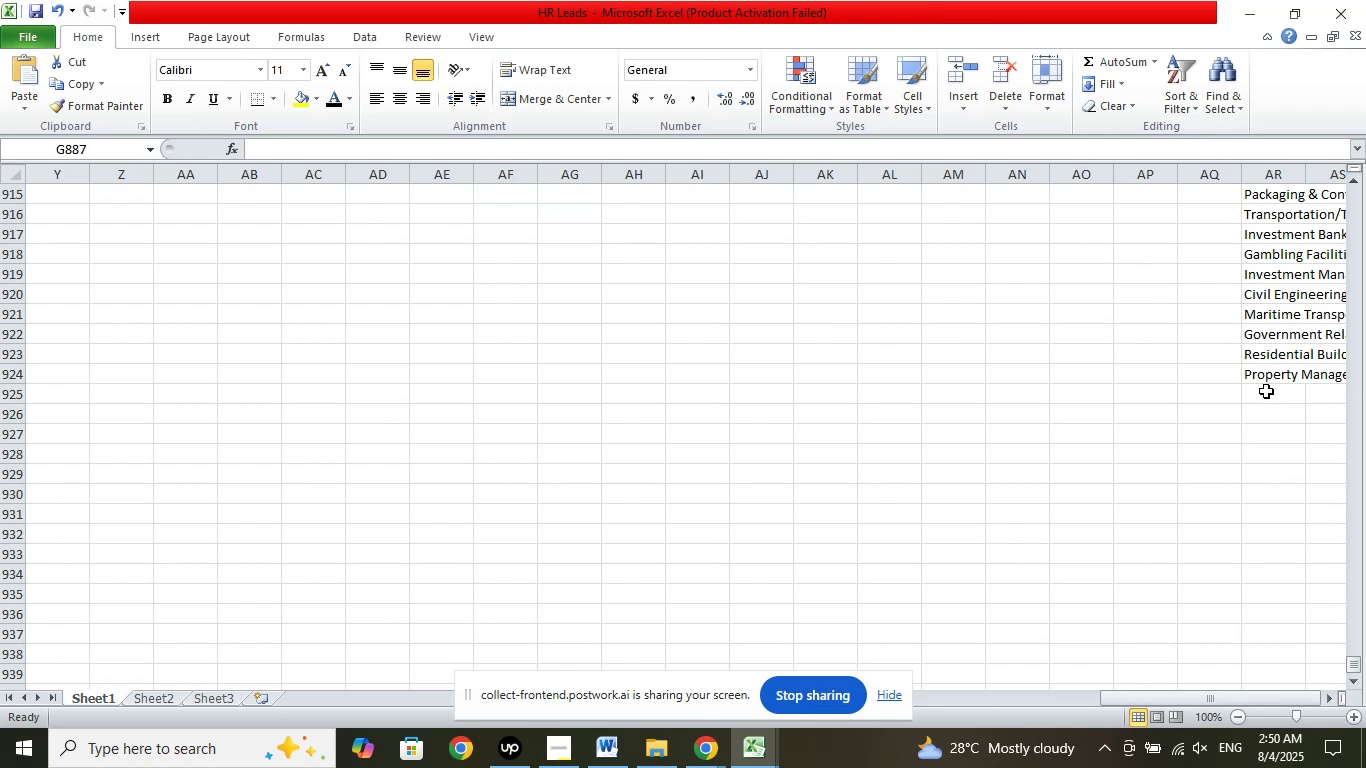 
left_click([1266, 389])
 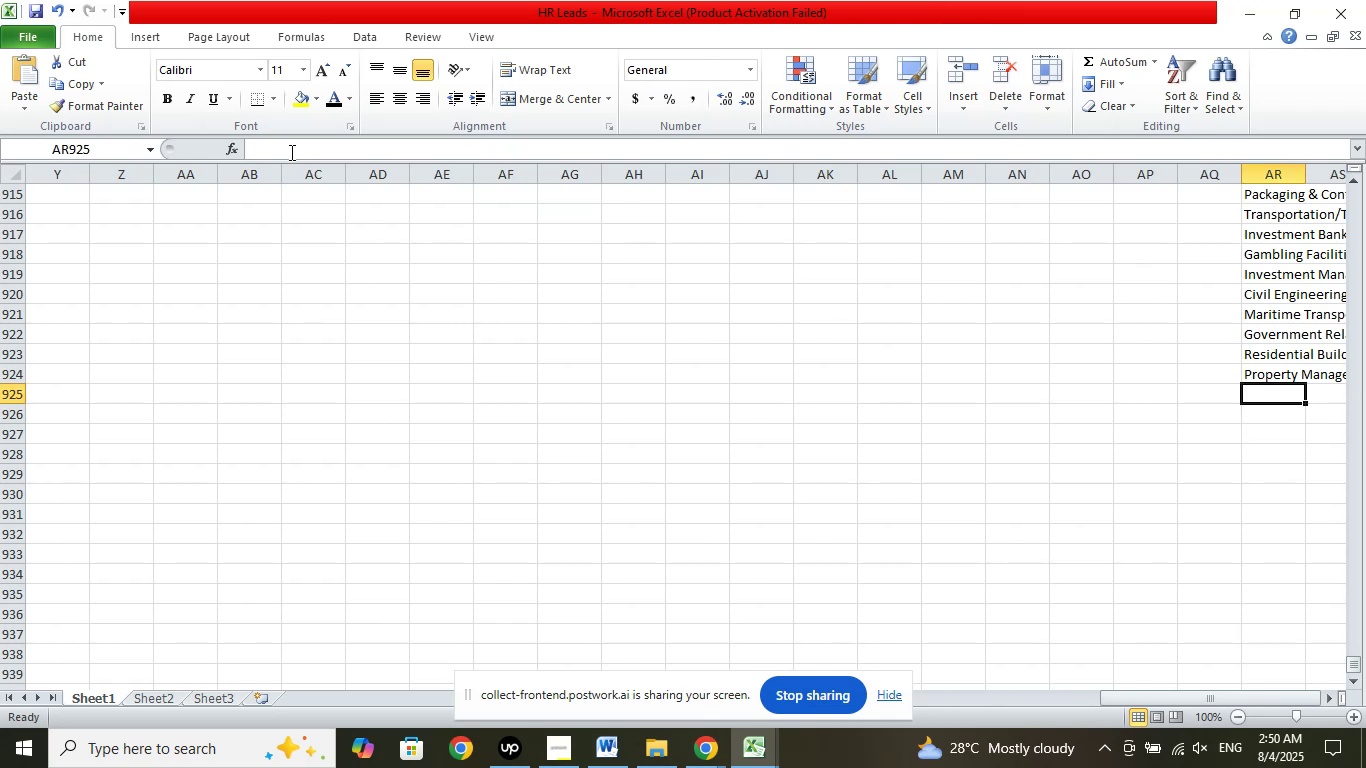 
left_click([287, 149])
 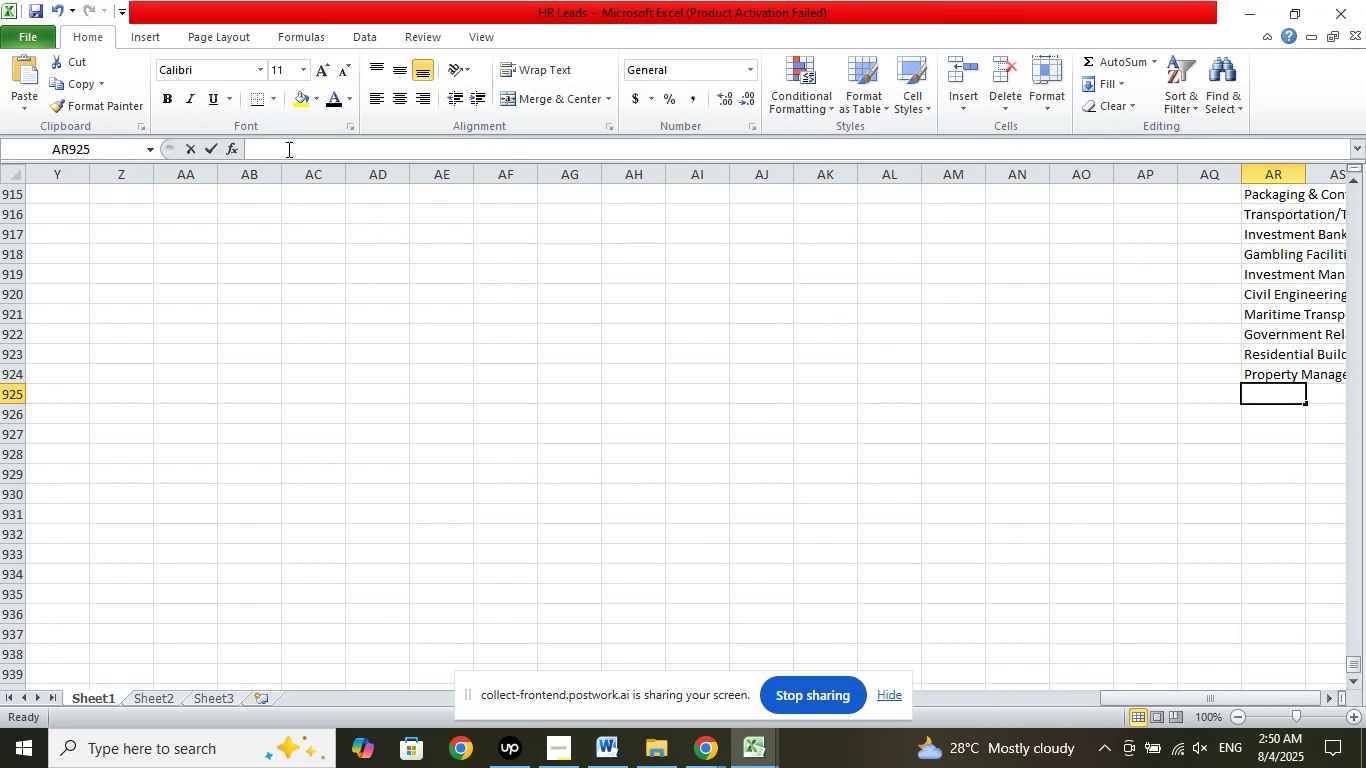 
right_click([287, 149])
 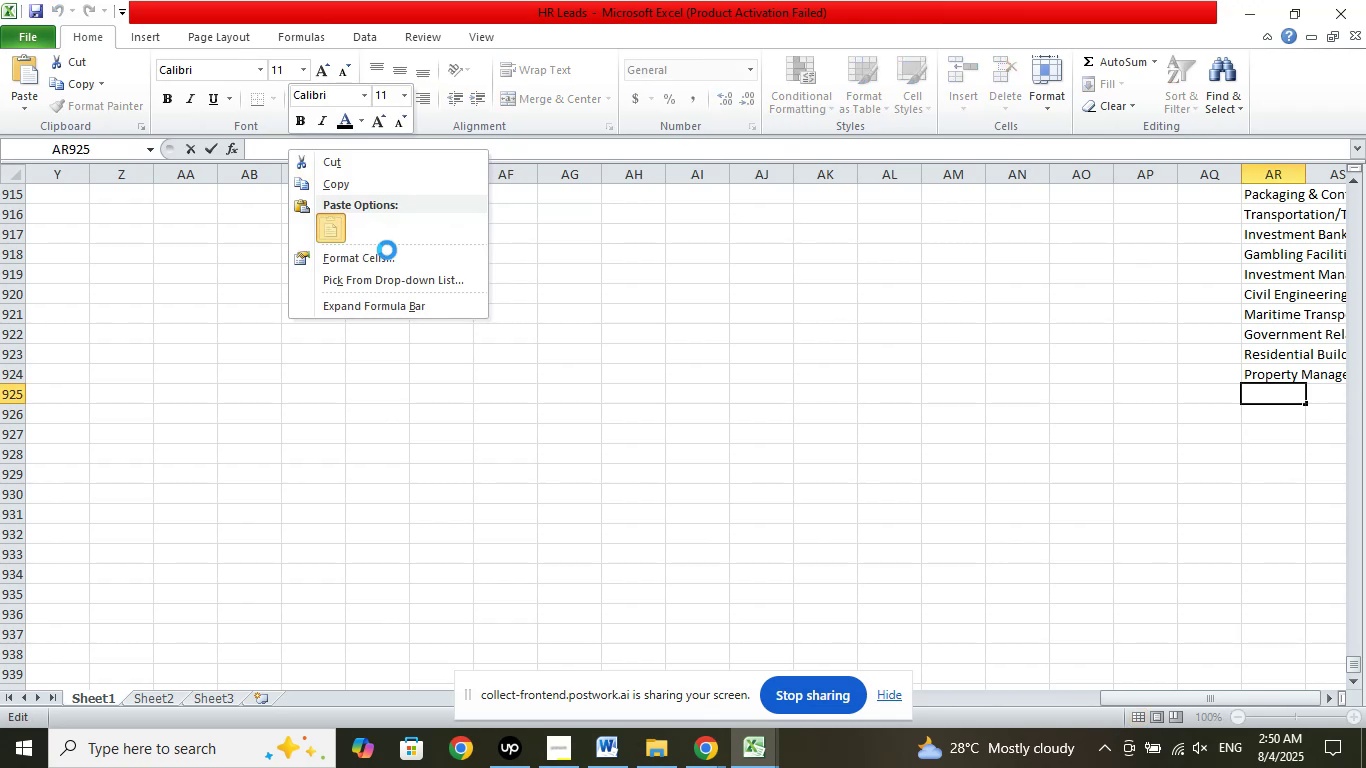 
double_click([946, 337])
 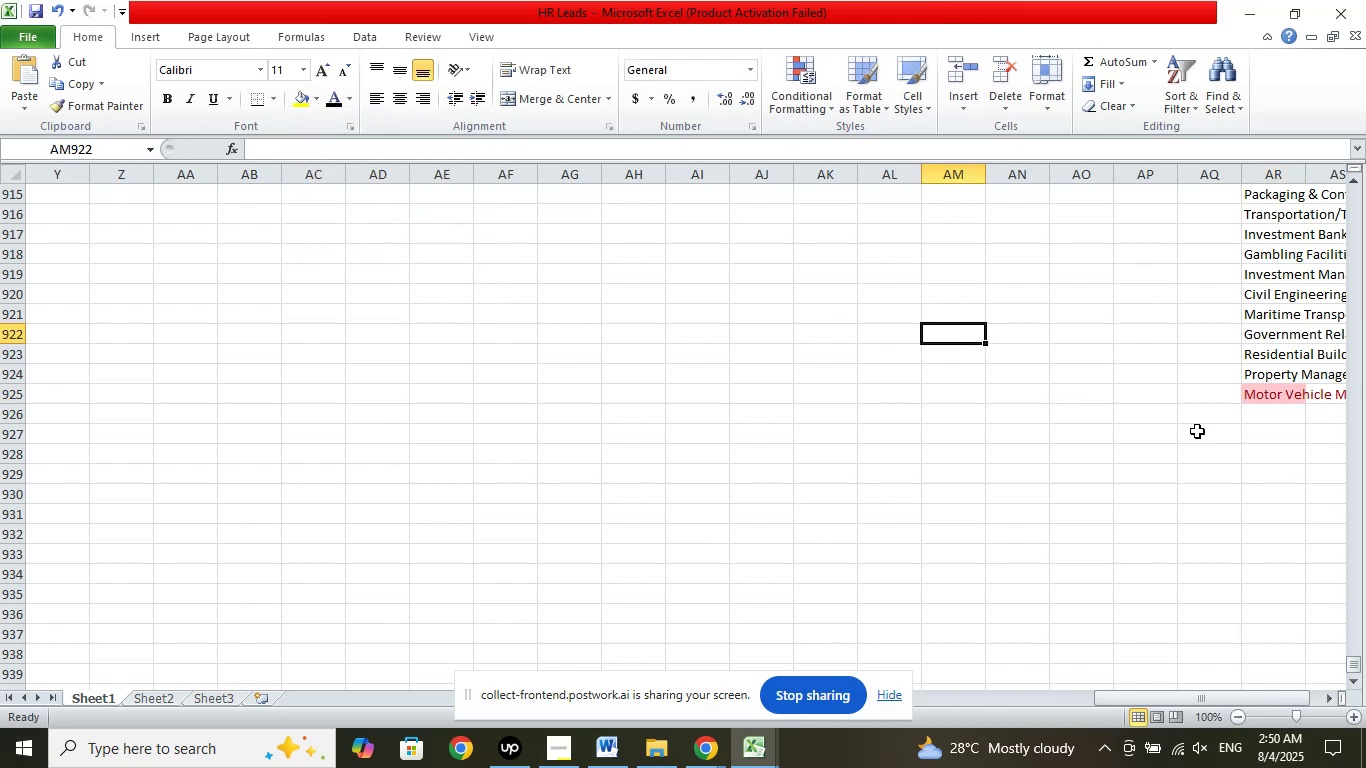 
scroll: coordinate [1201, 396], scroll_direction: up, amount: 46.0
 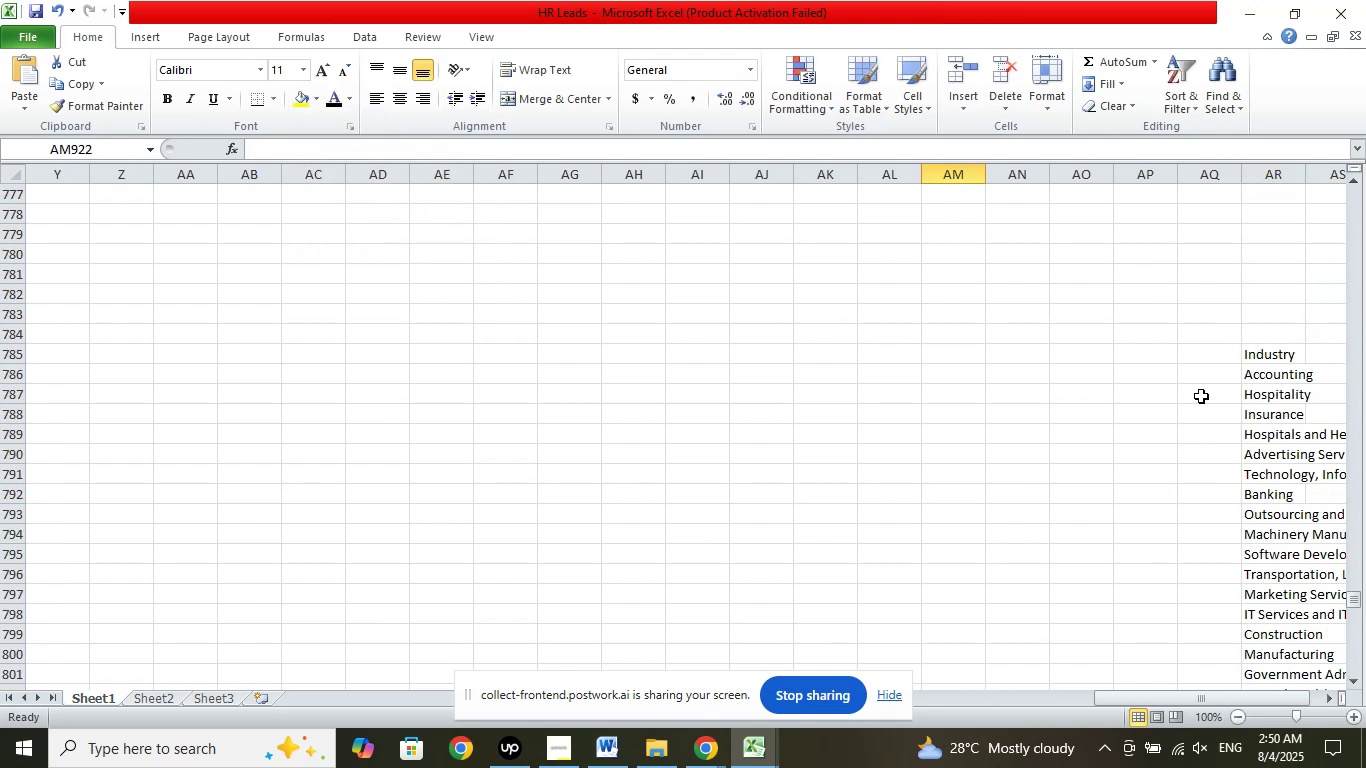 
key(Control+Z)
 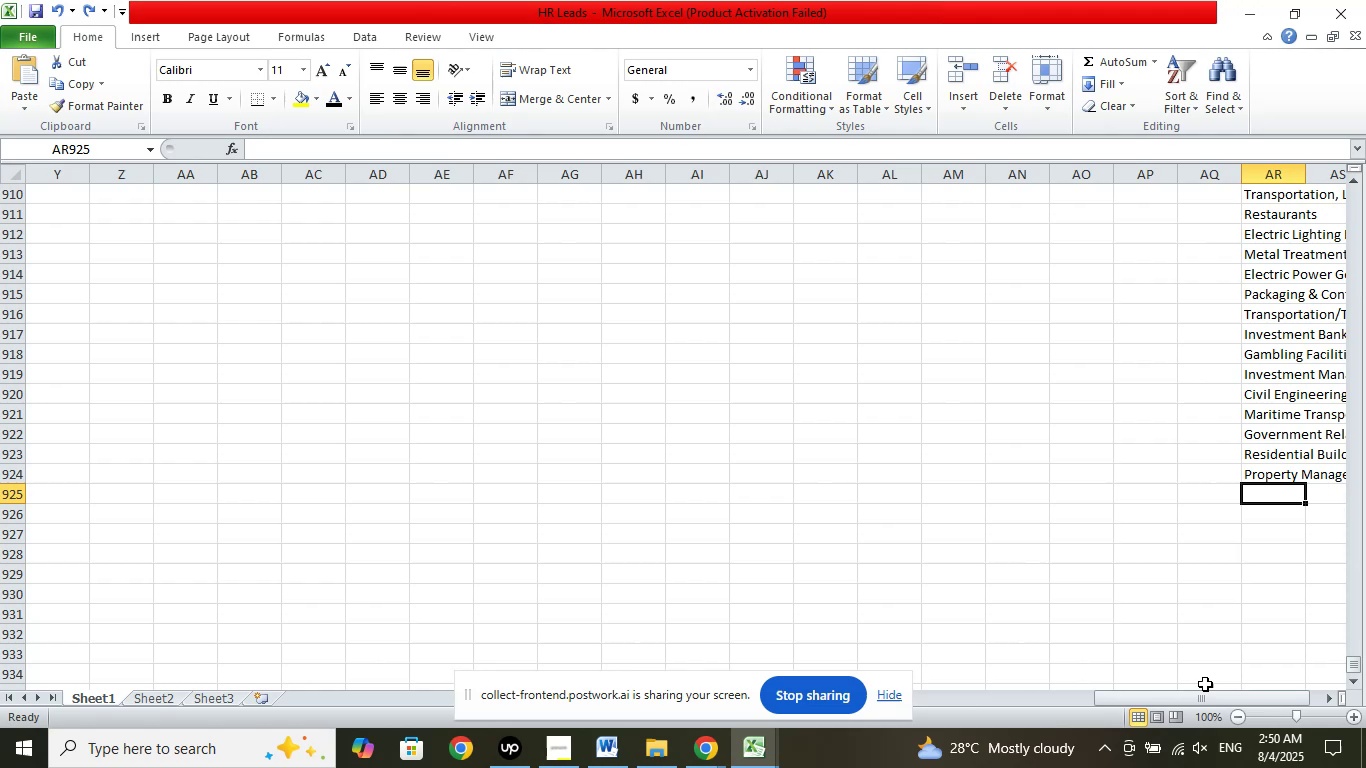 
left_click_drag(start_coordinate=[1205, 699], to_coordinate=[688, 632])
 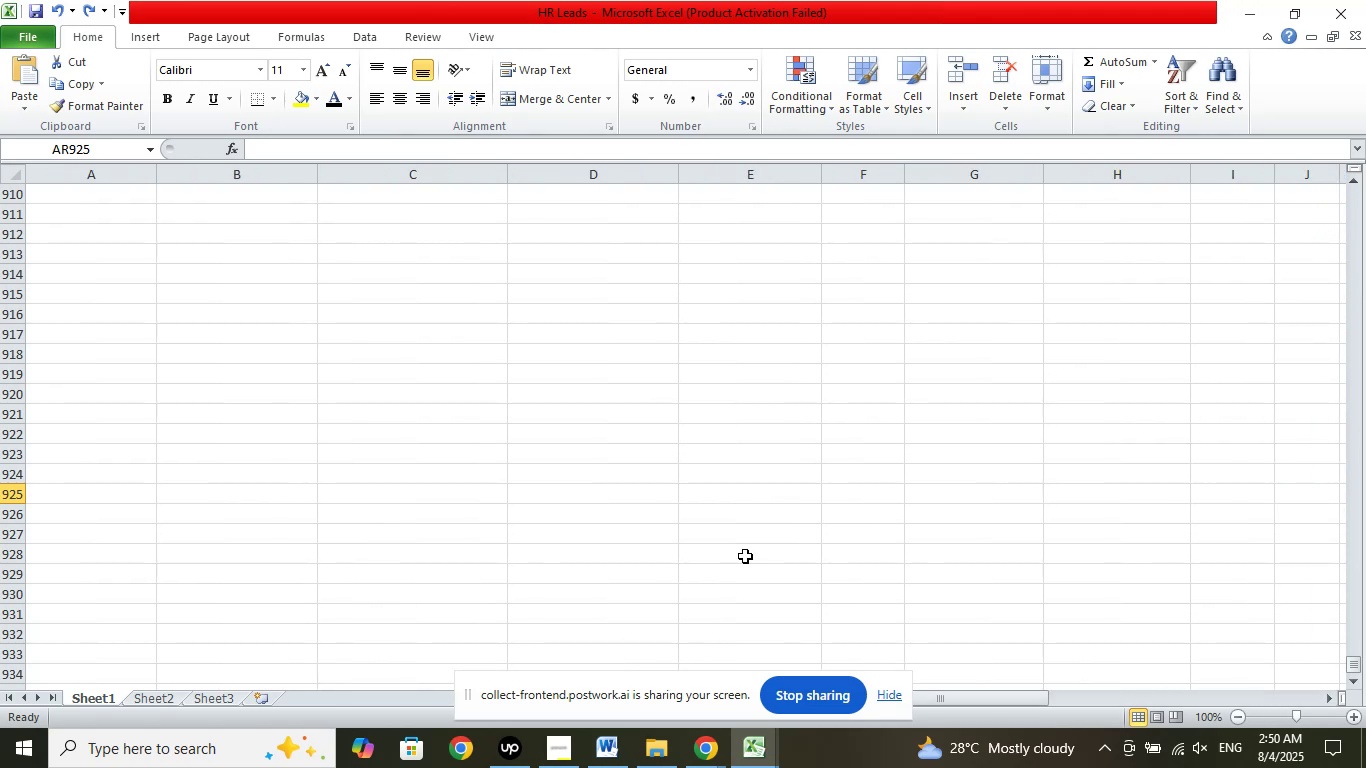 
scroll: coordinate [766, 502], scroll_direction: up, amount: 12.0
 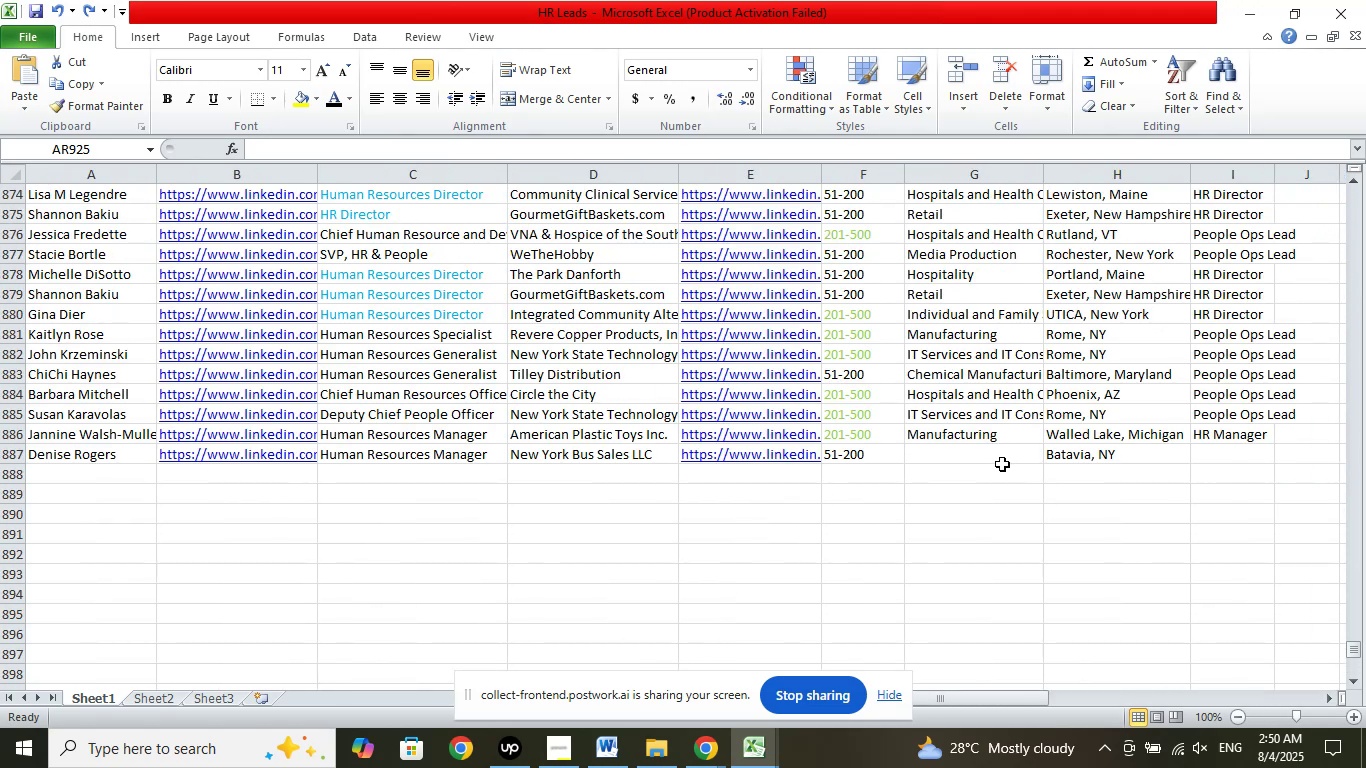 
left_click([986, 457])
 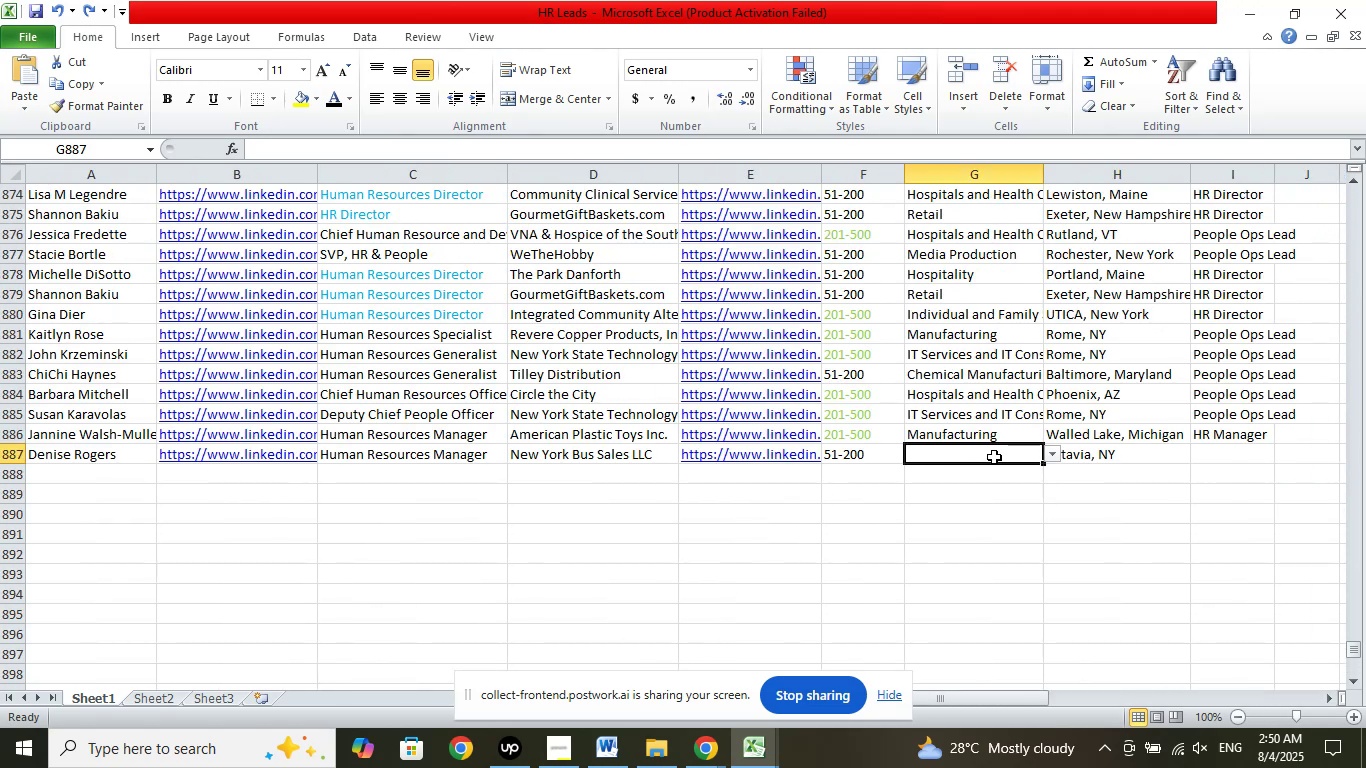 
scroll: coordinate [1042, 439], scroll_direction: down, amount: 3.0
 